 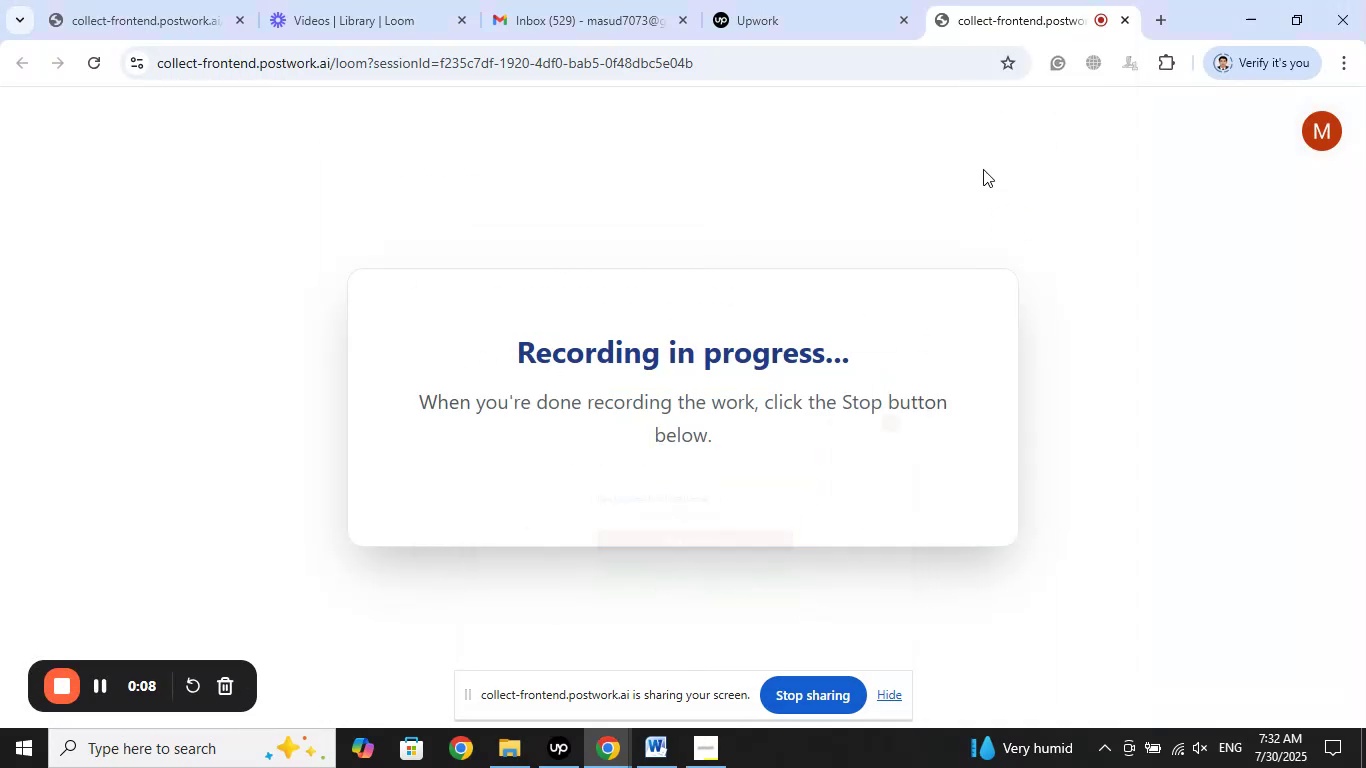 
left_click_drag(start_coordinate=[993, 9], to_coordinate=[89, 0])
 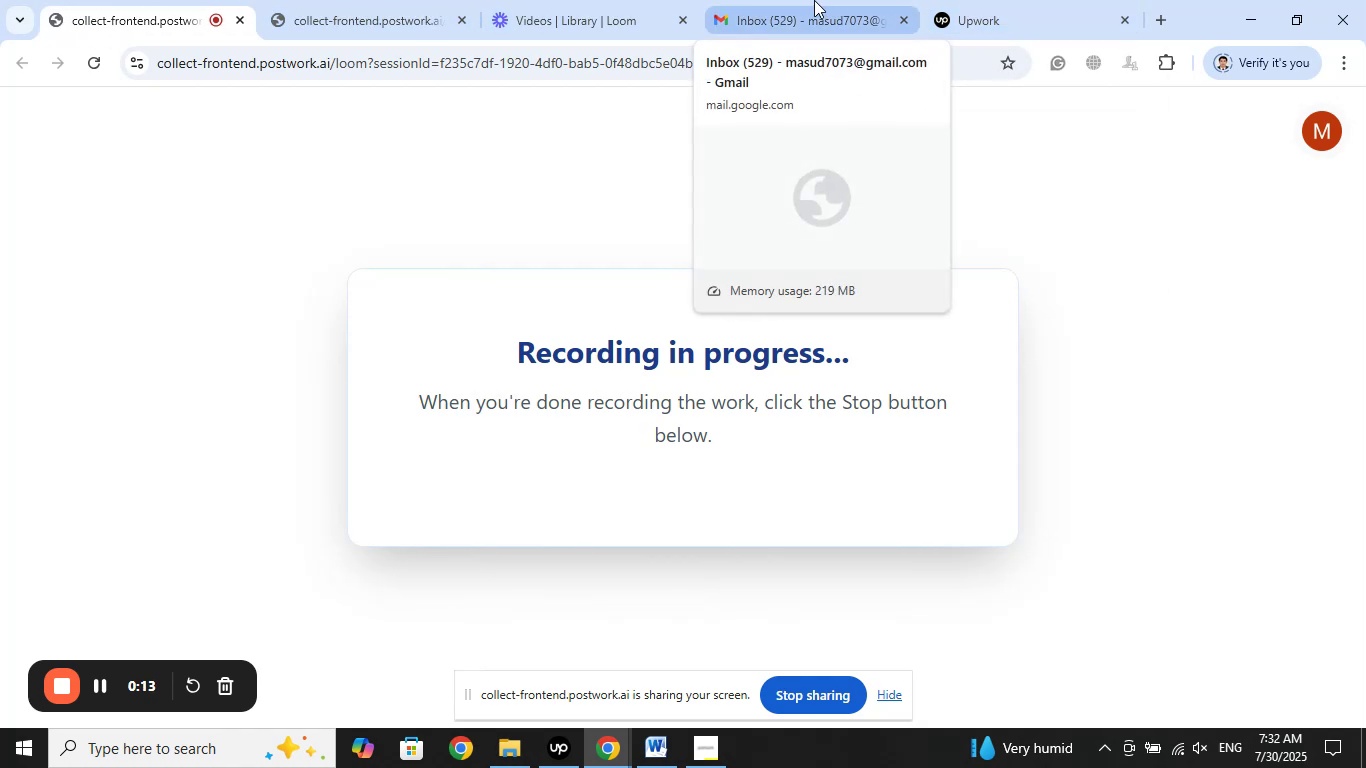 
left_click([1155, 21])
 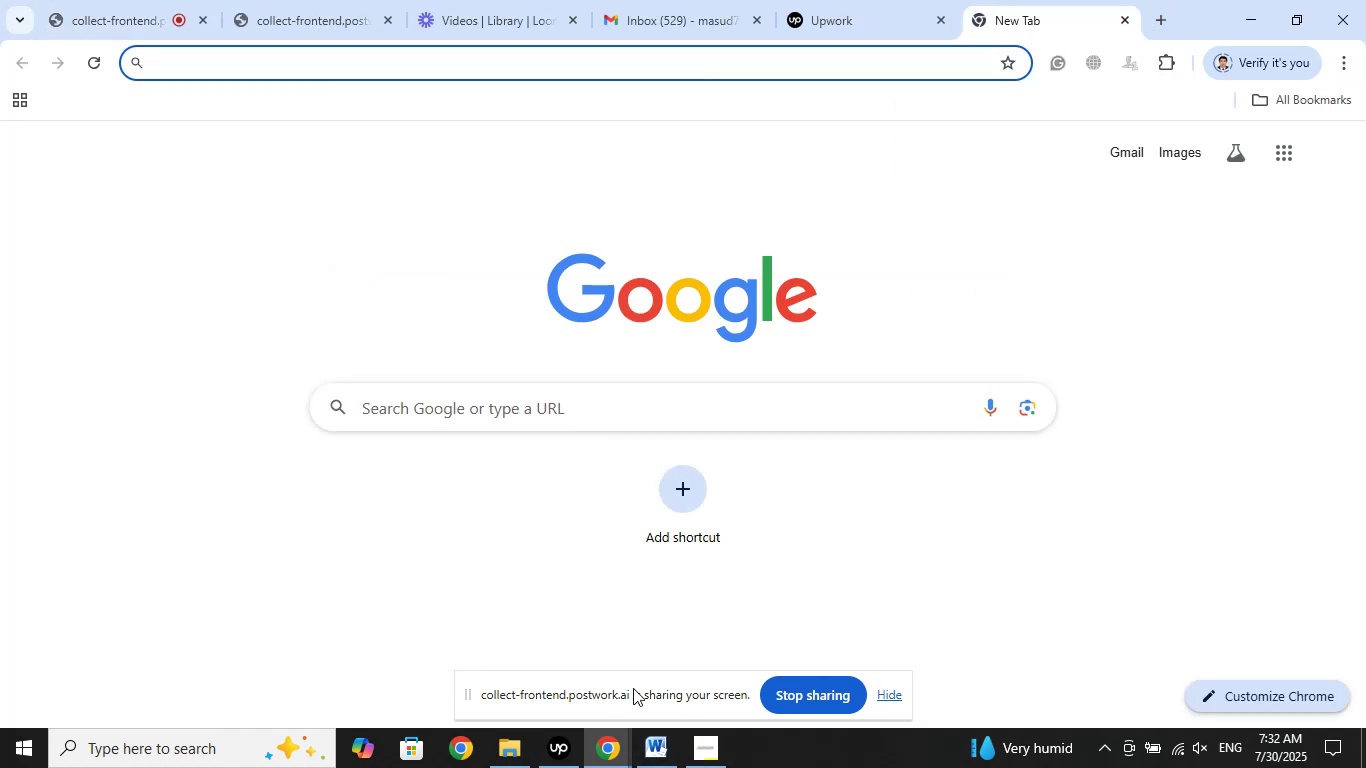 
left_click([650, 752])
 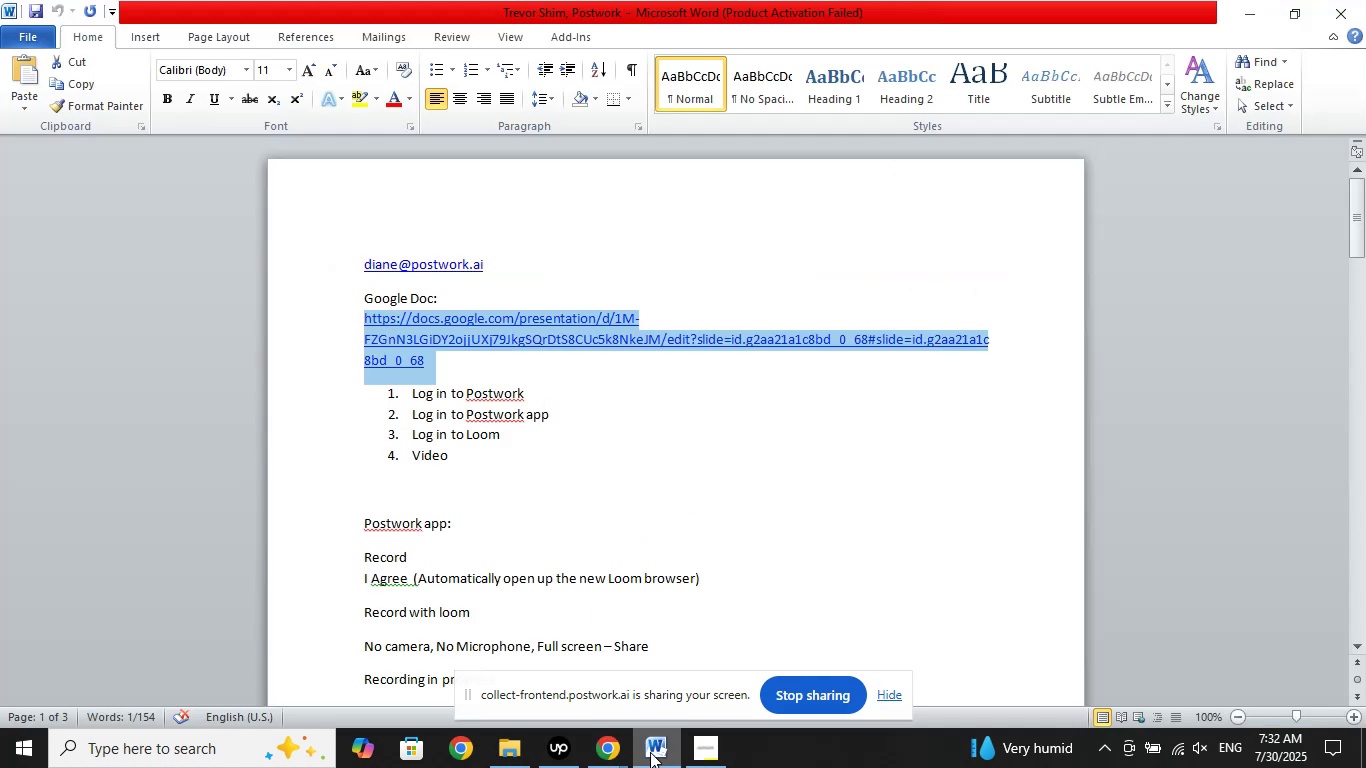 
left_click([650, 752])
 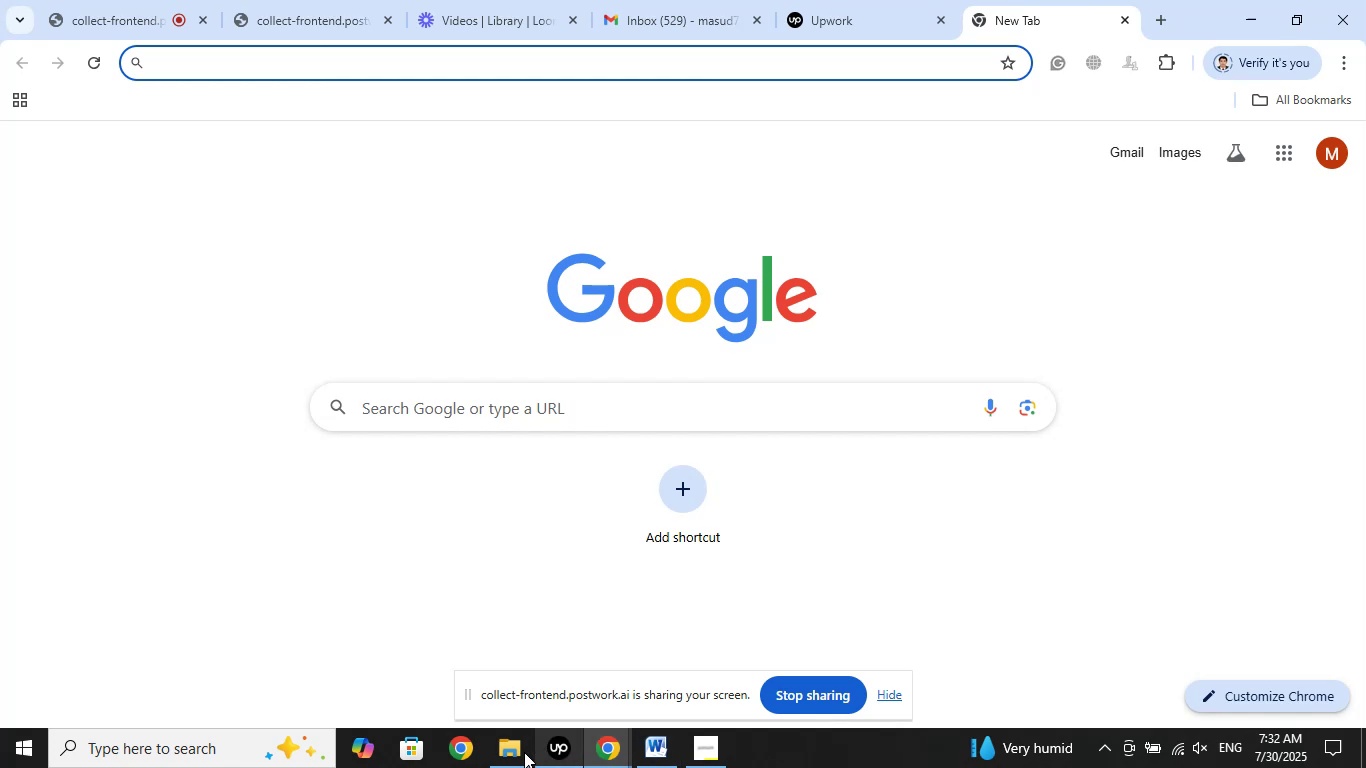 
left_click([516, 754])
 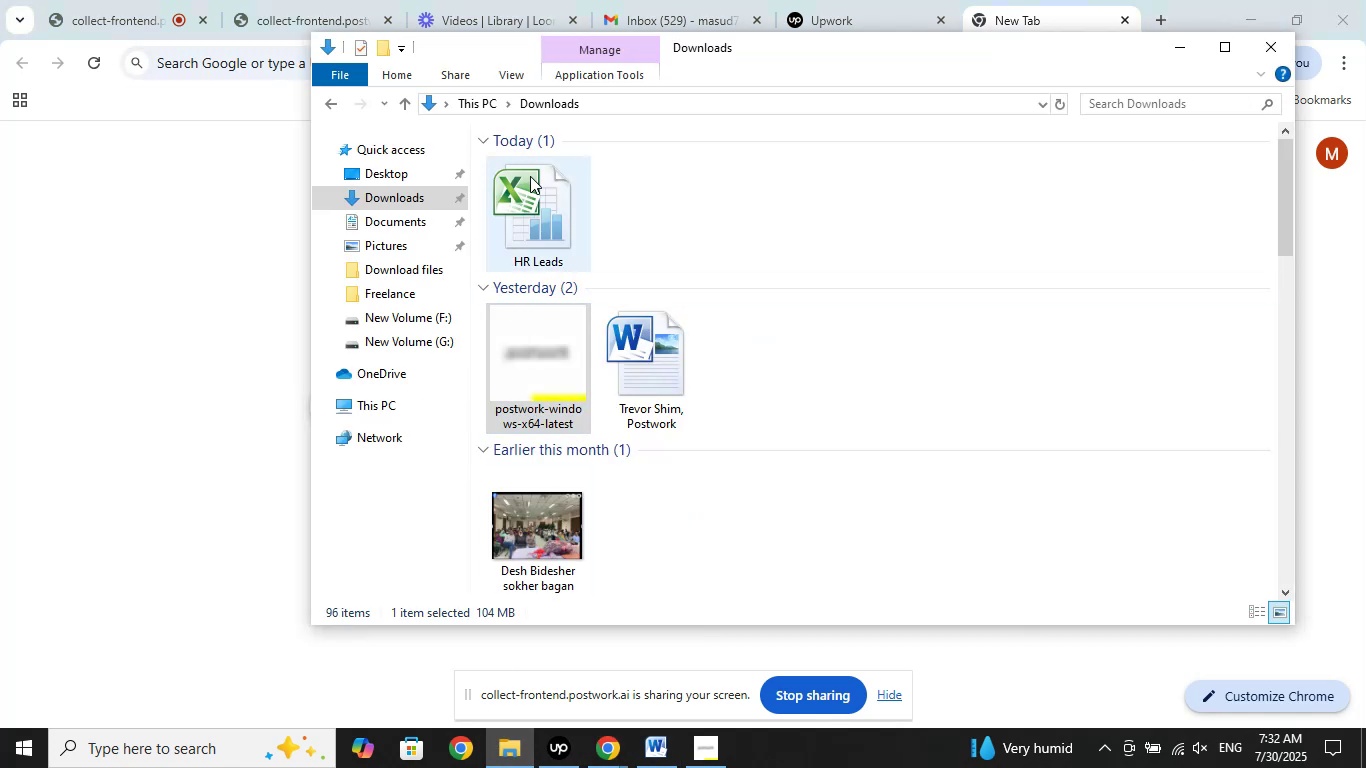 
double_click([530, 181])
 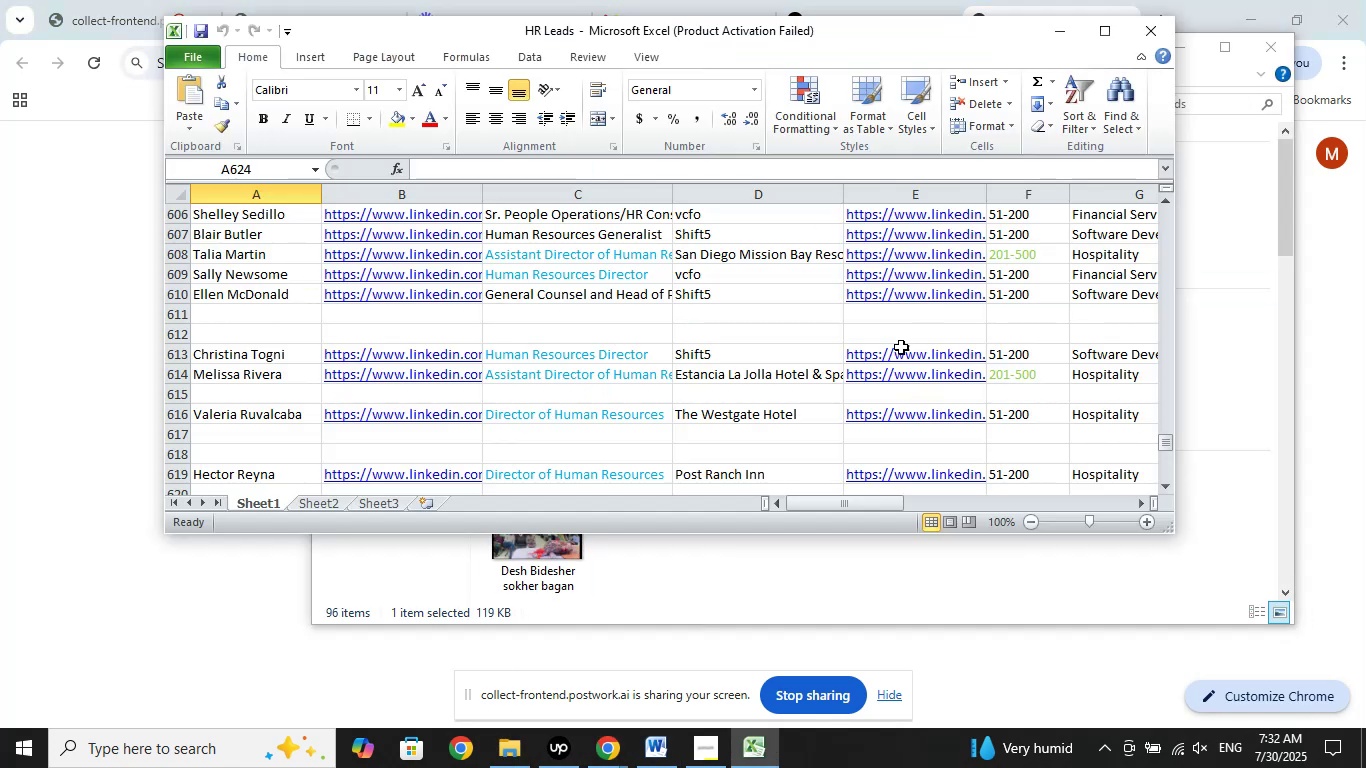 
left_click([1115, 37])
 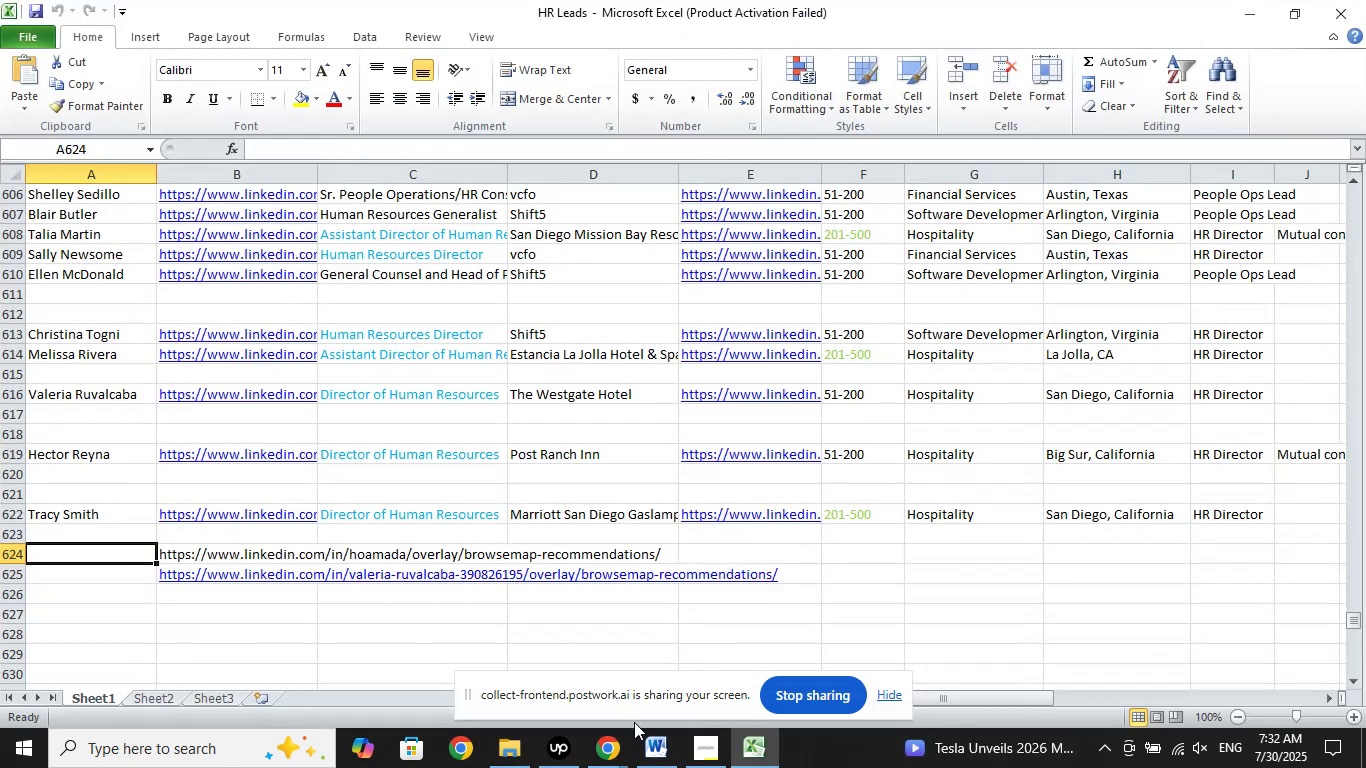 
mouse_move([591, 725])
 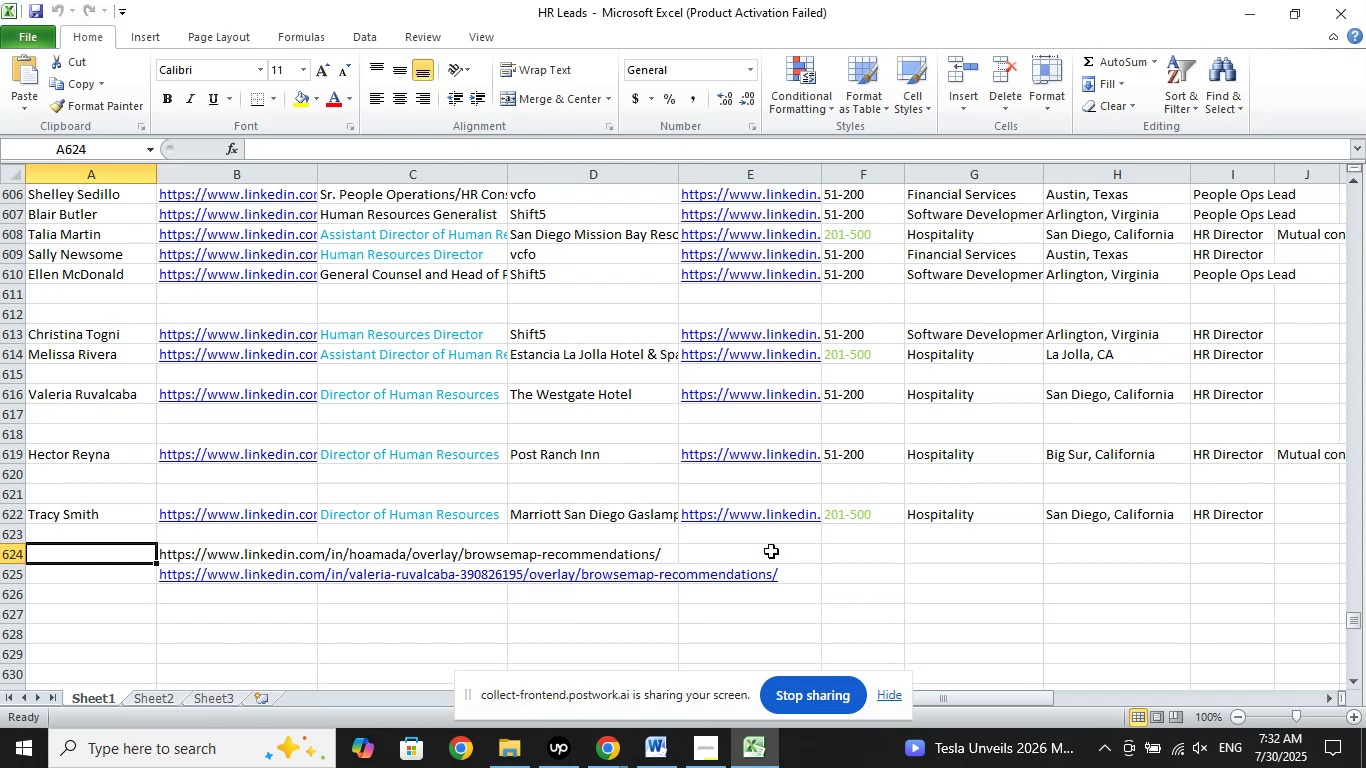 
scroll: coordinate [790, 529], scroll_direction: down, amount: 1.0
 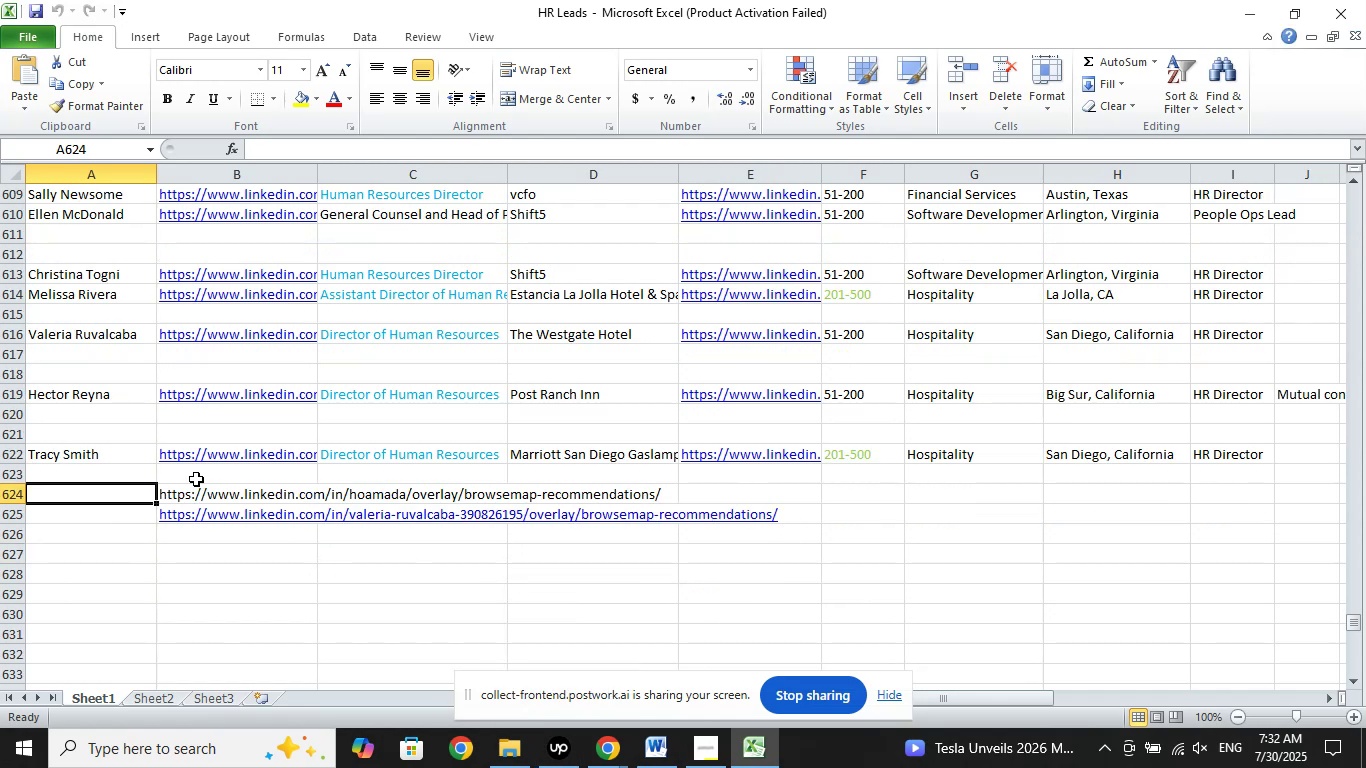 
right_click([190, 491])
 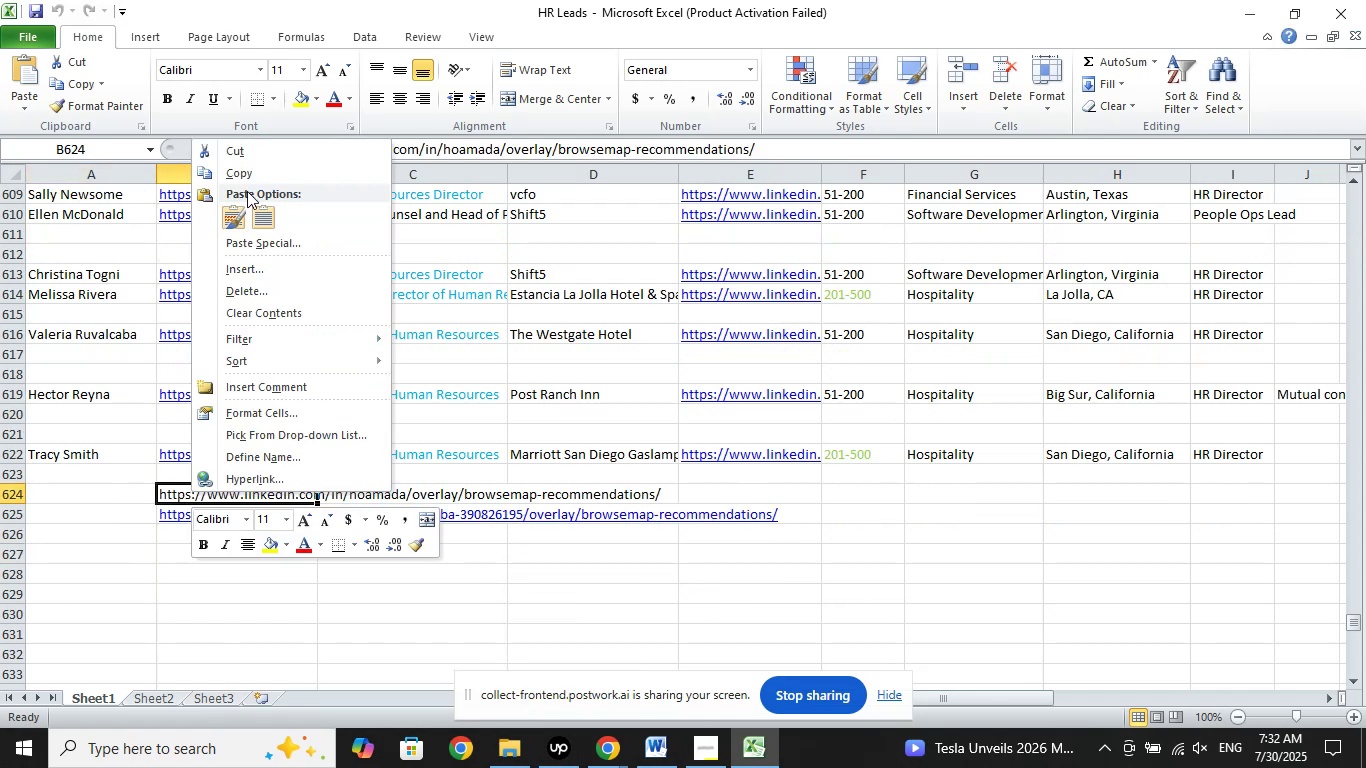 
left_click([239, 173])
 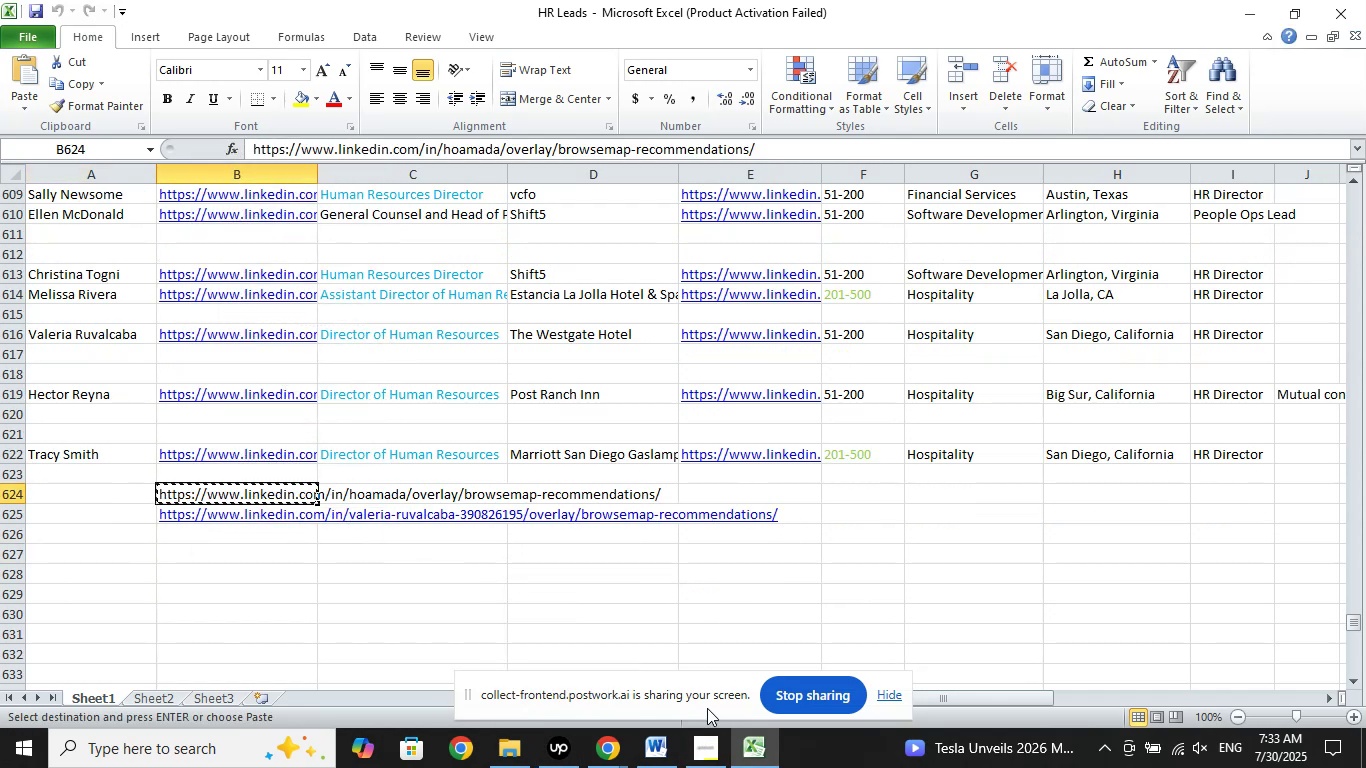 
left_click_drag(start_coordinate=[701, 745], to_coordinate=[541, 718])
 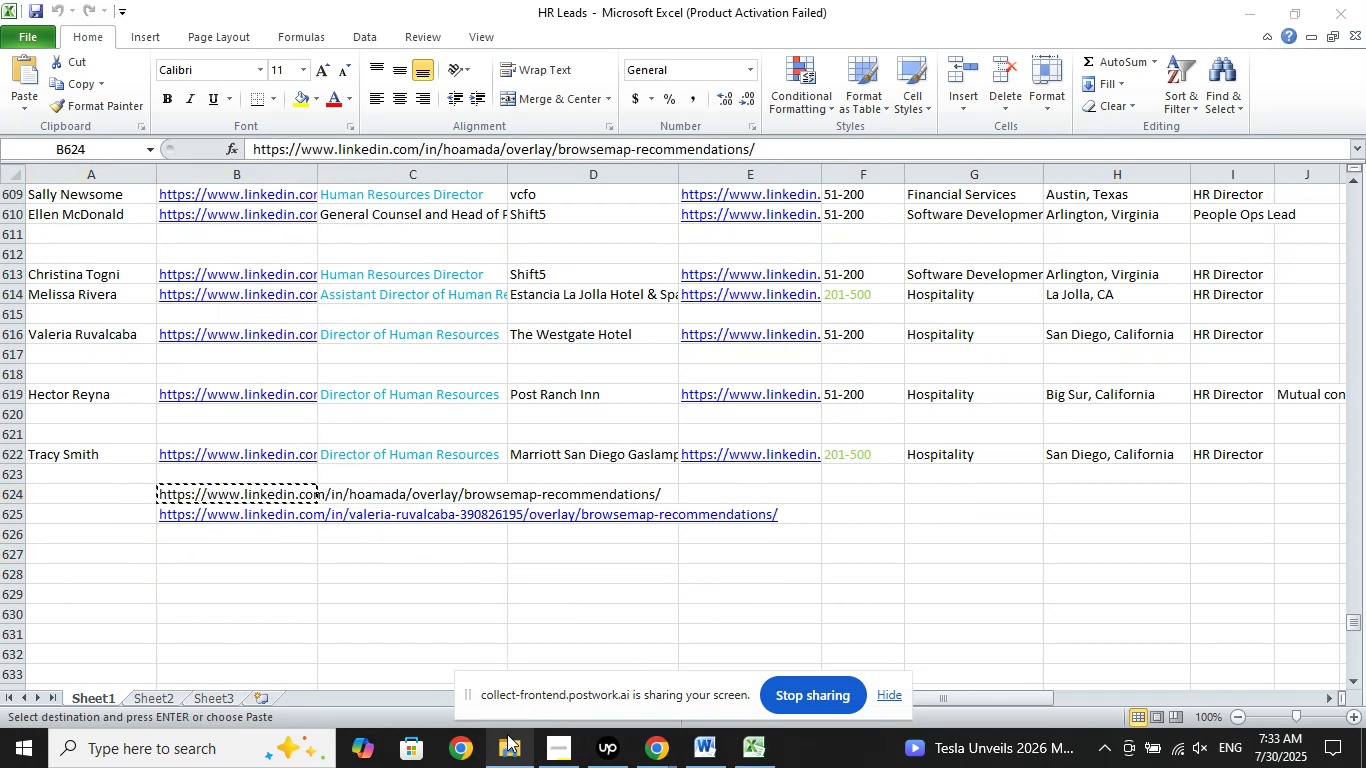 
left_click_drag(start_coordinate=[506, 742], to_coordinate=[622, 736])
 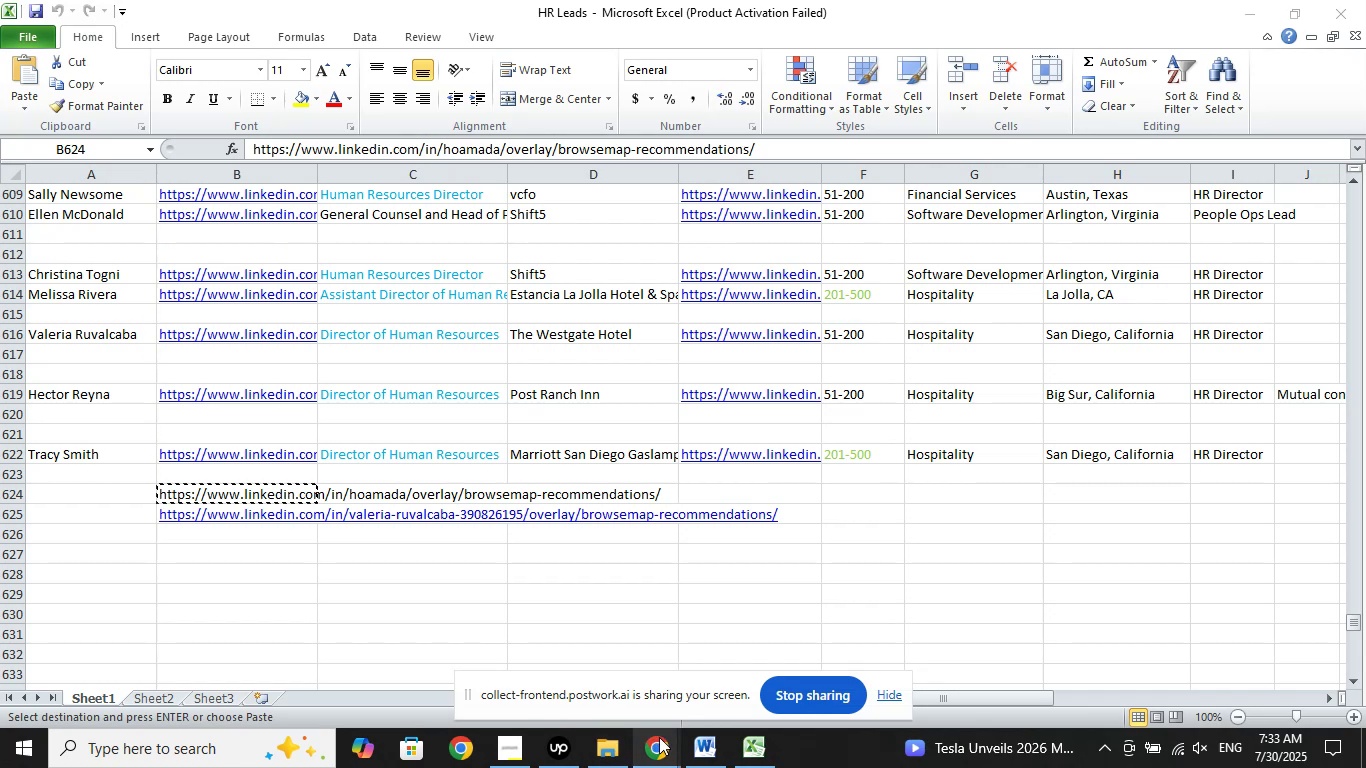 
left_click_drag(start_coordinate=[659, 737], to_coordinate=[705, 741])
 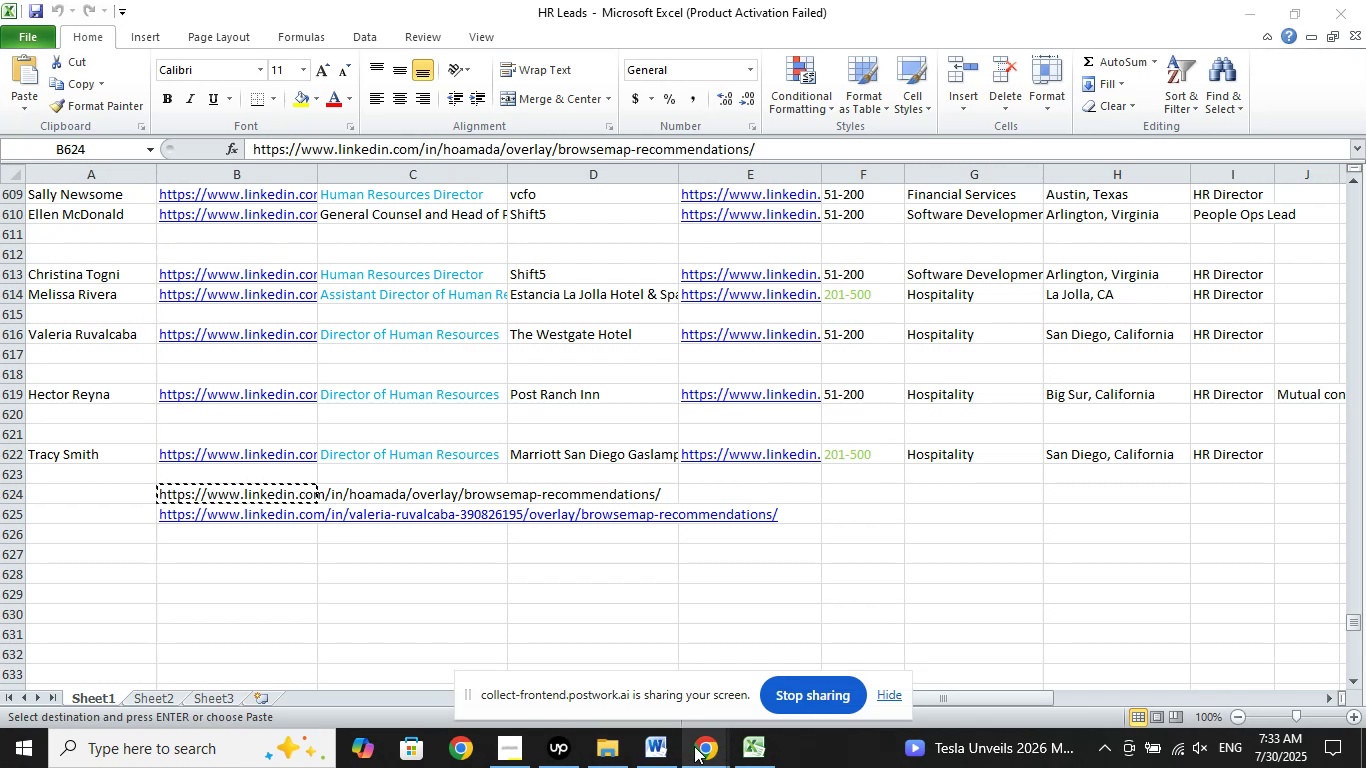 
left_click([694, 746])
 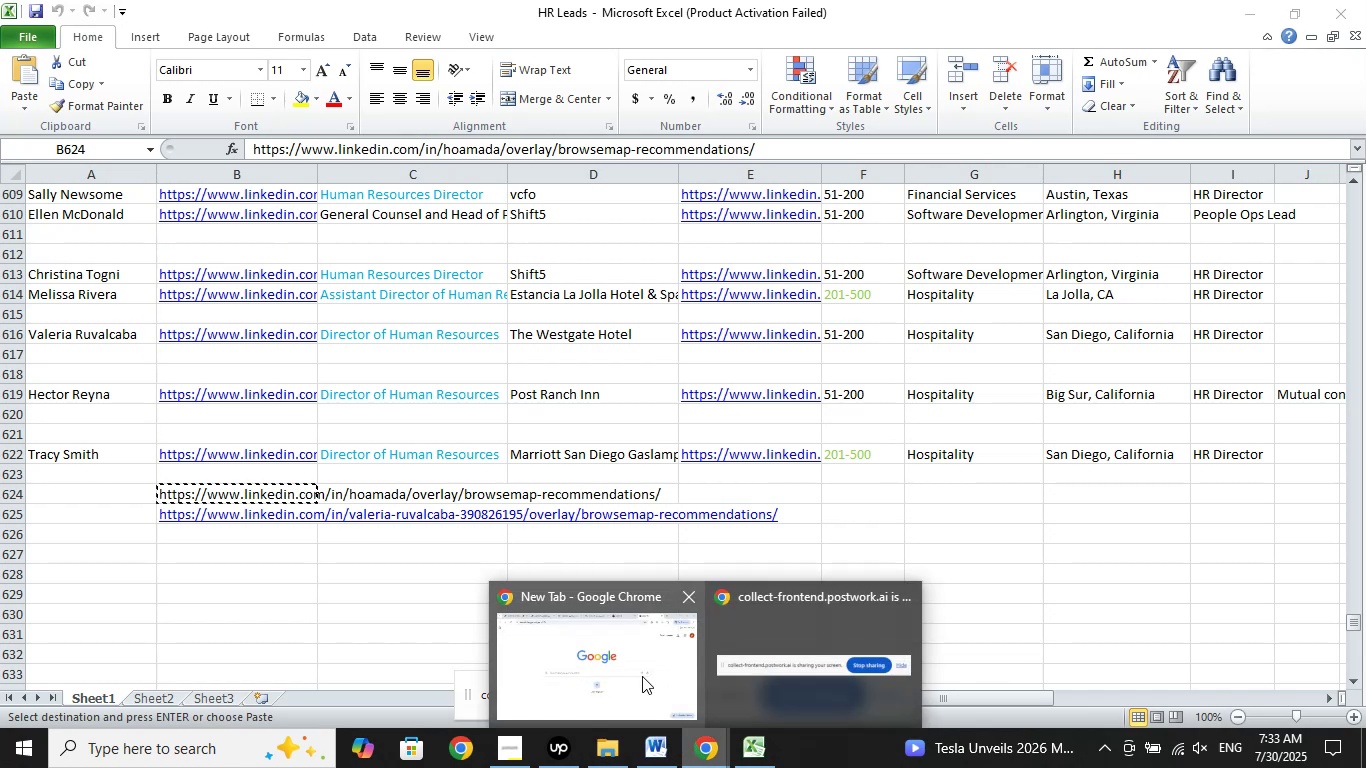 
left_click([641, 670])
 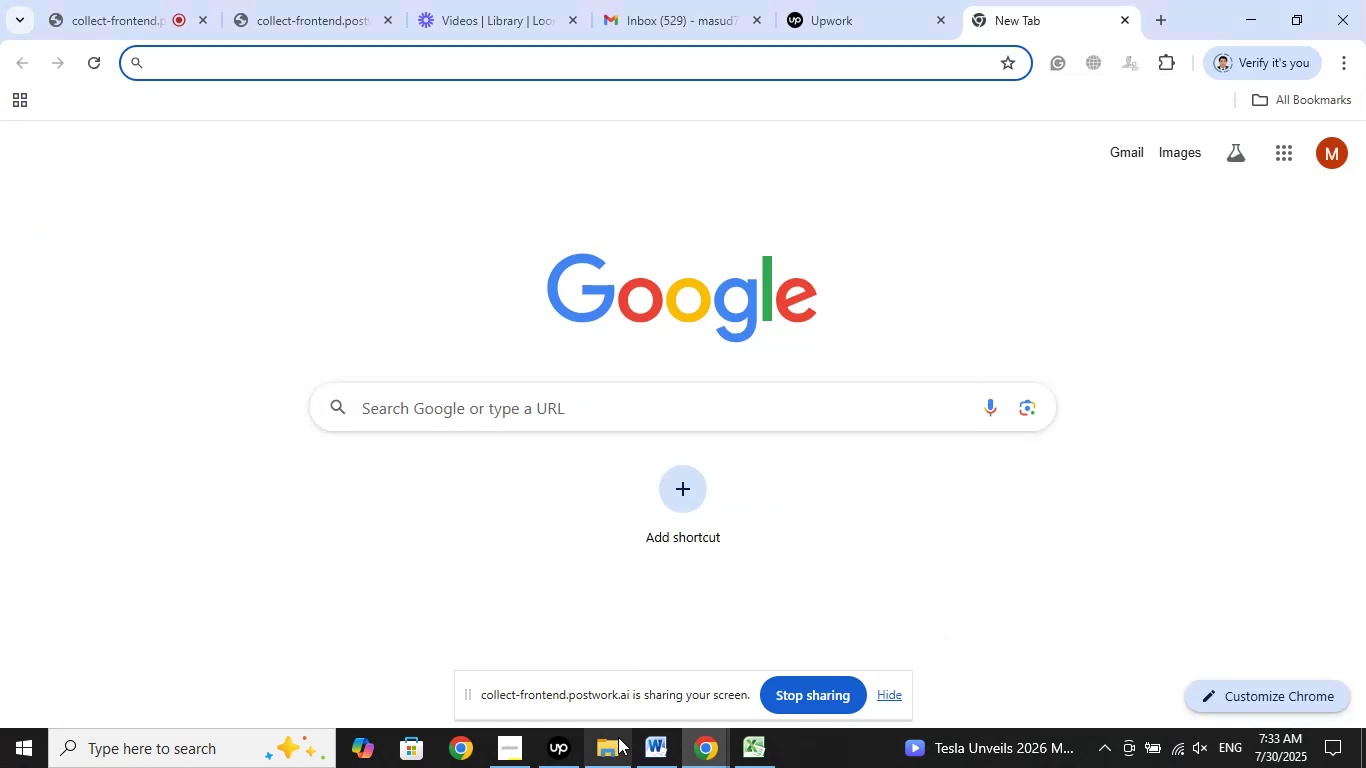 
left_click_drag(start_coordinate=[618, 738], to_coordinate=[674, 739])
 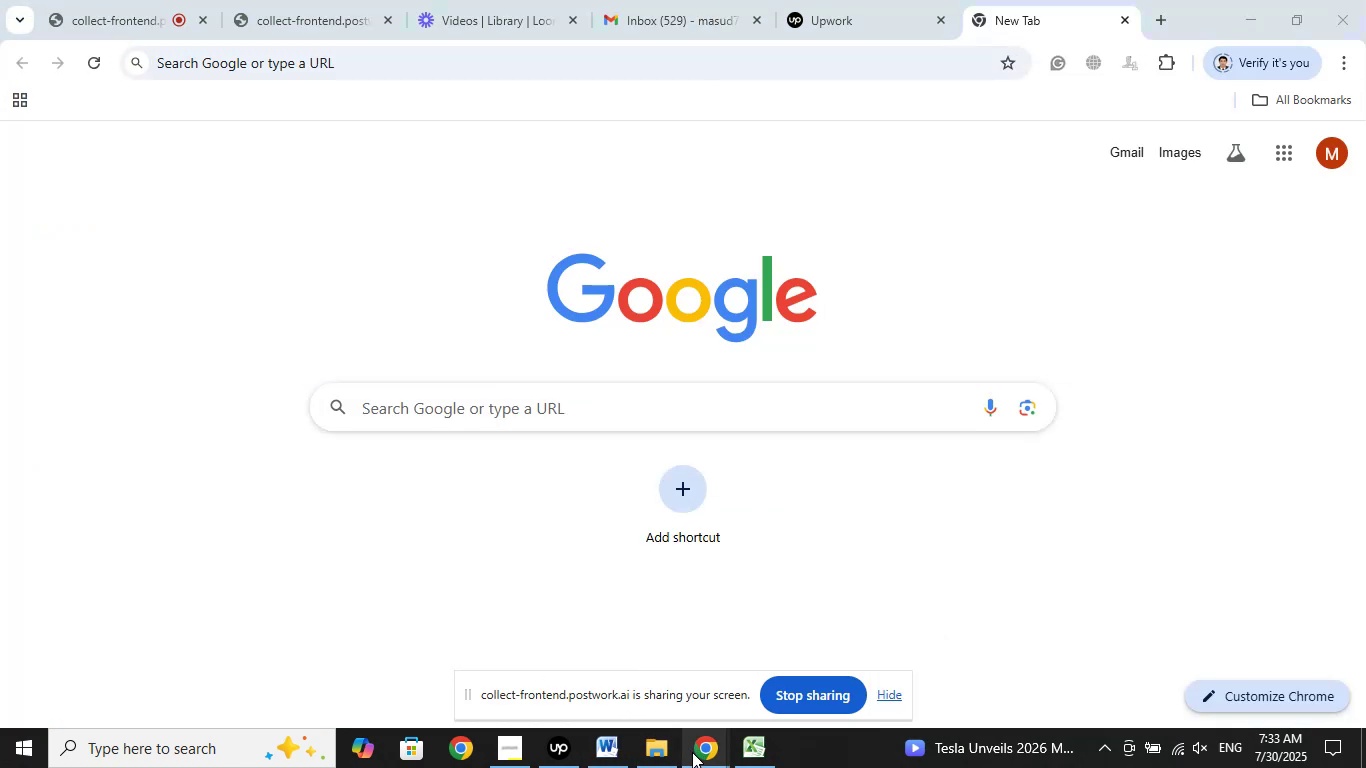 
left_click([694, 753])
 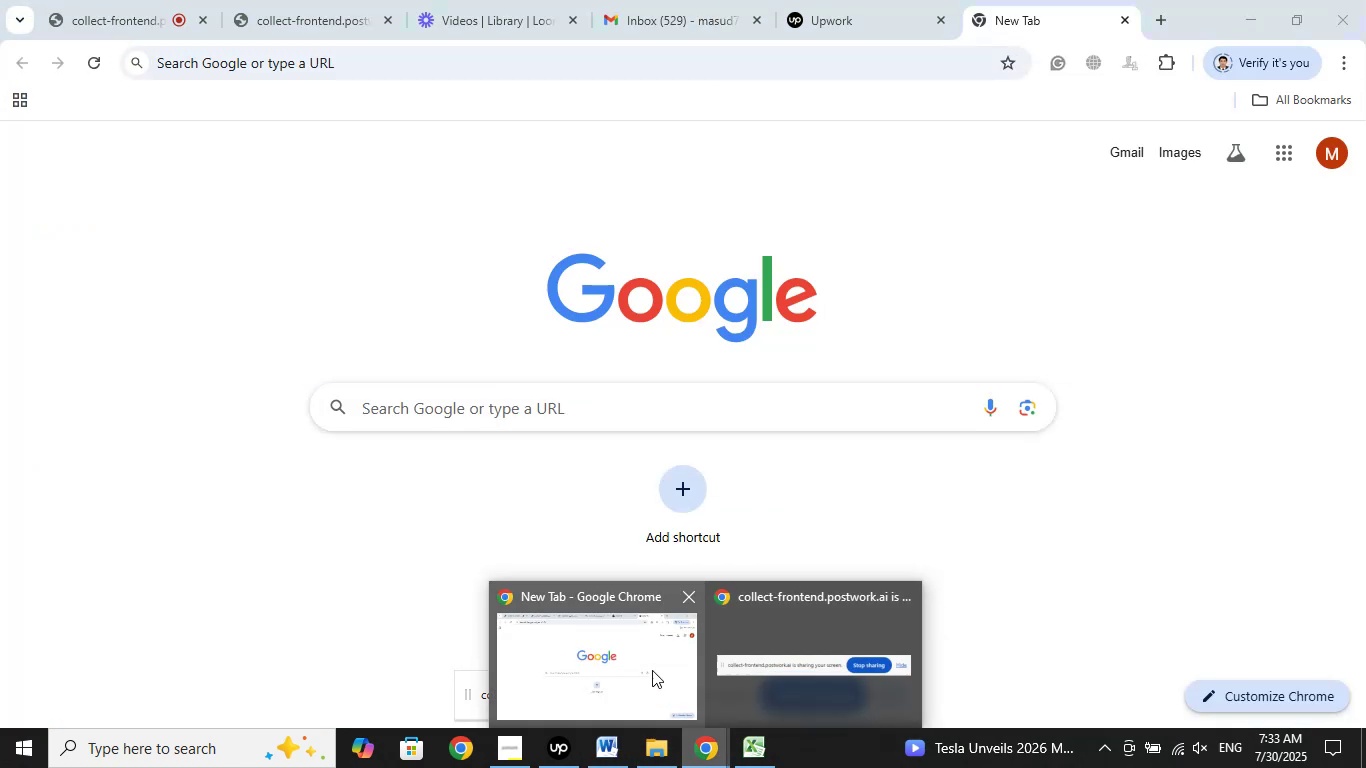 
left_click([651, 667])
 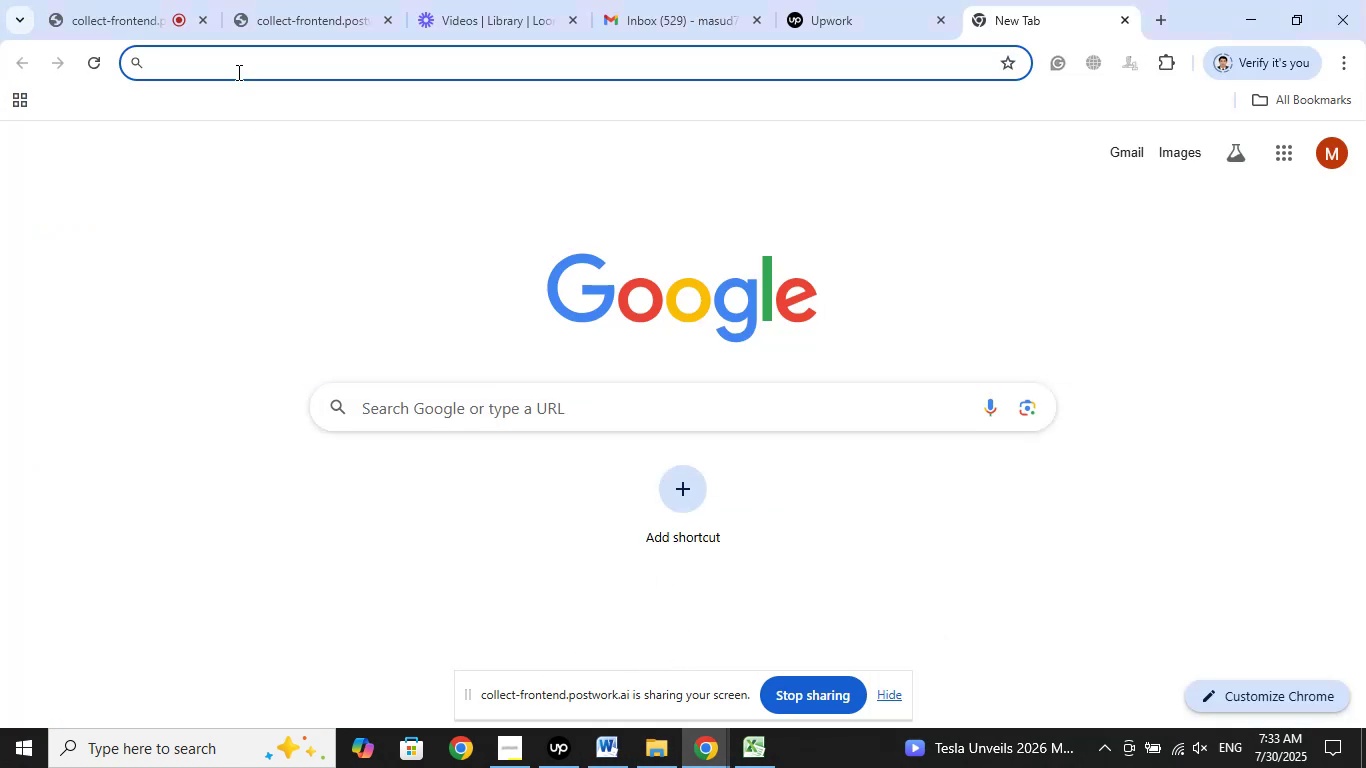 
right_click([232, 57])
 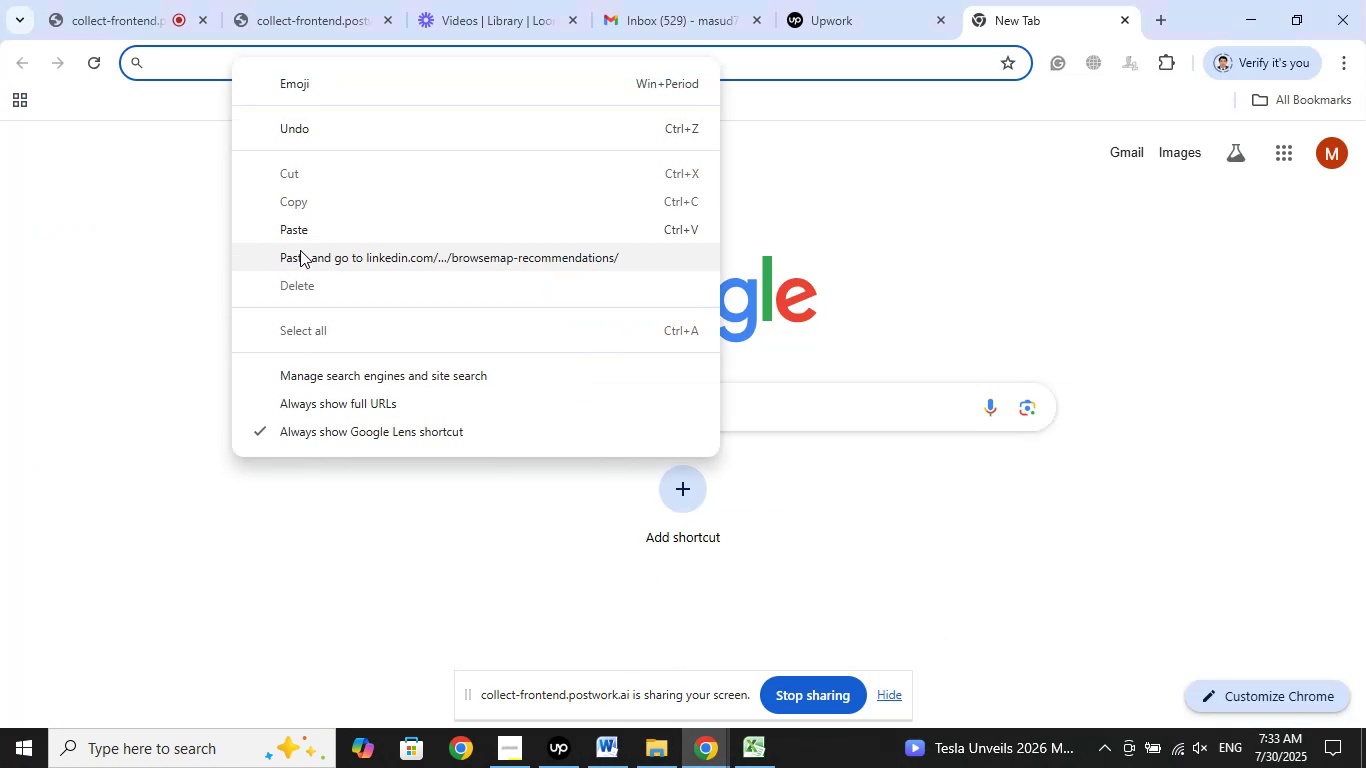 
left_click([300, 250])
 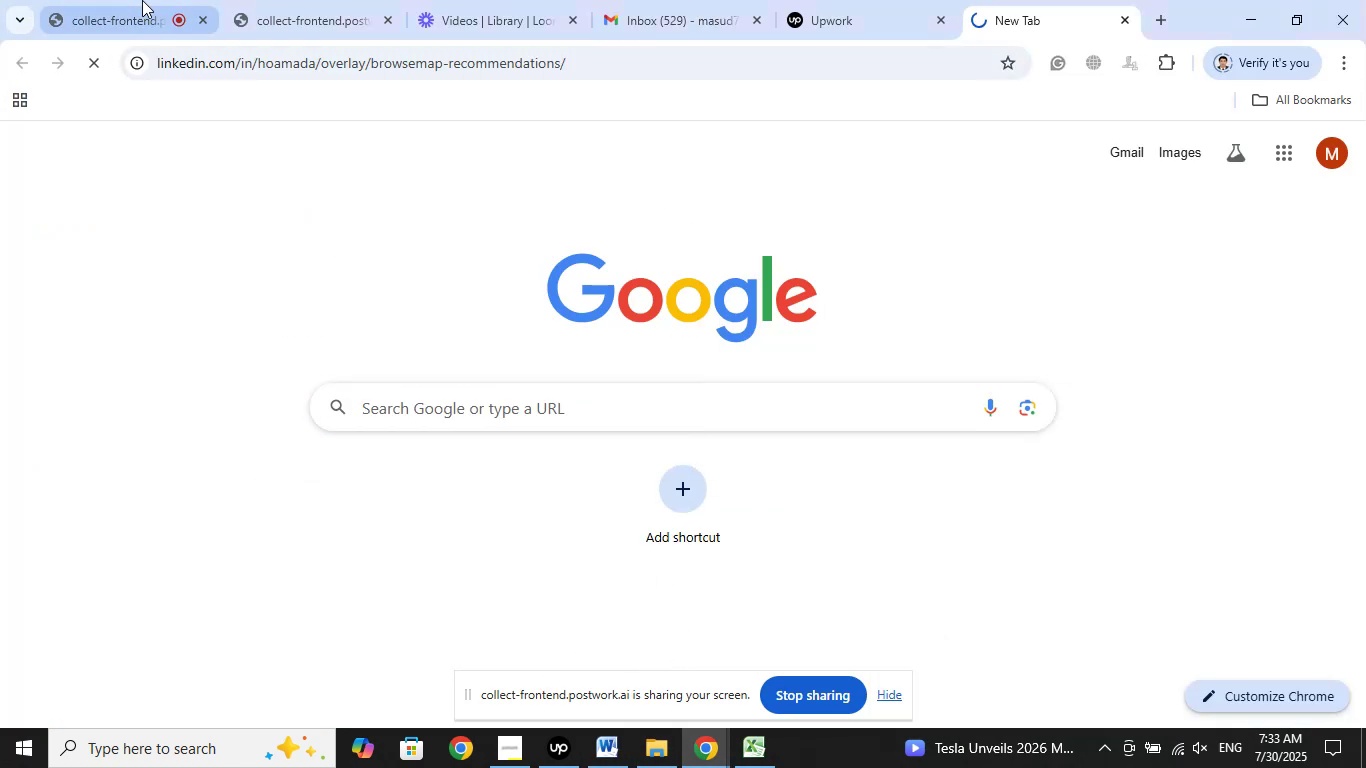 
left_click([140, 0])
 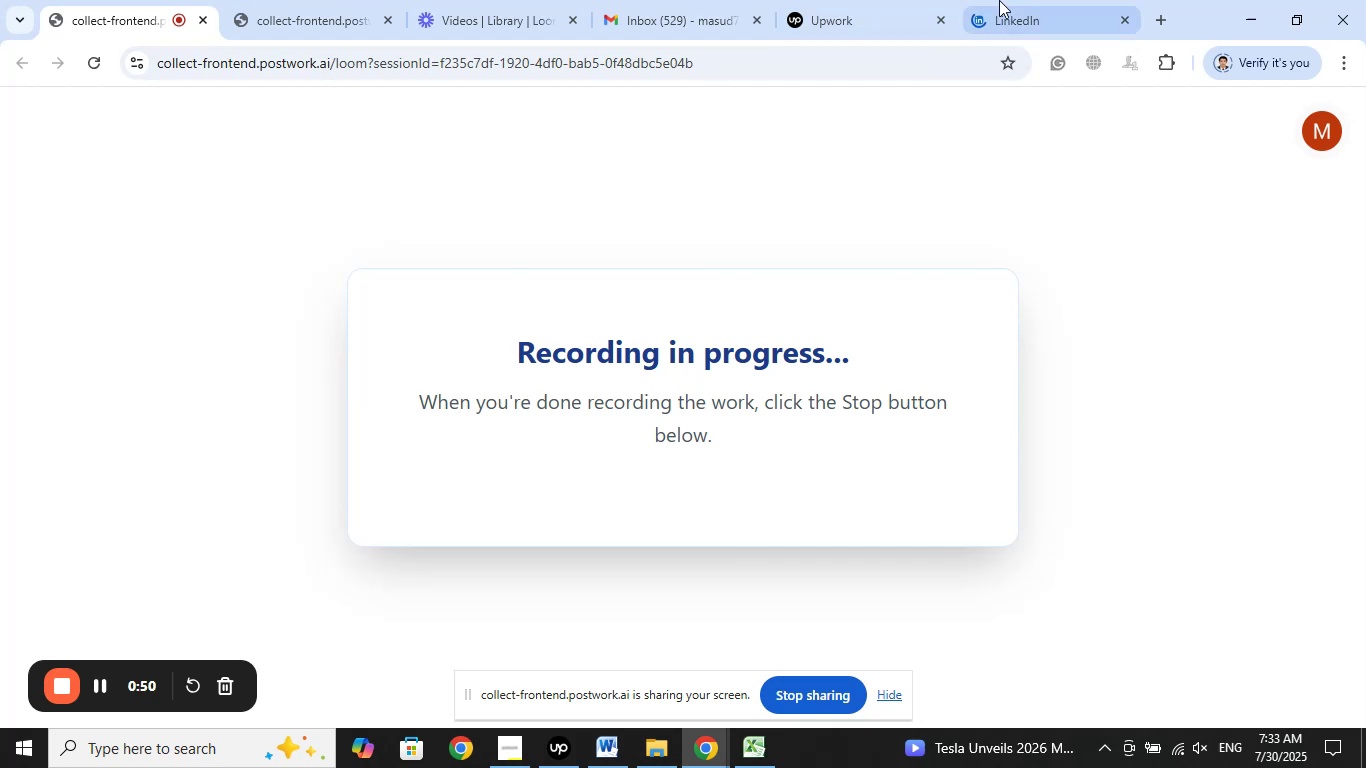 
left_click([1026, 6])
 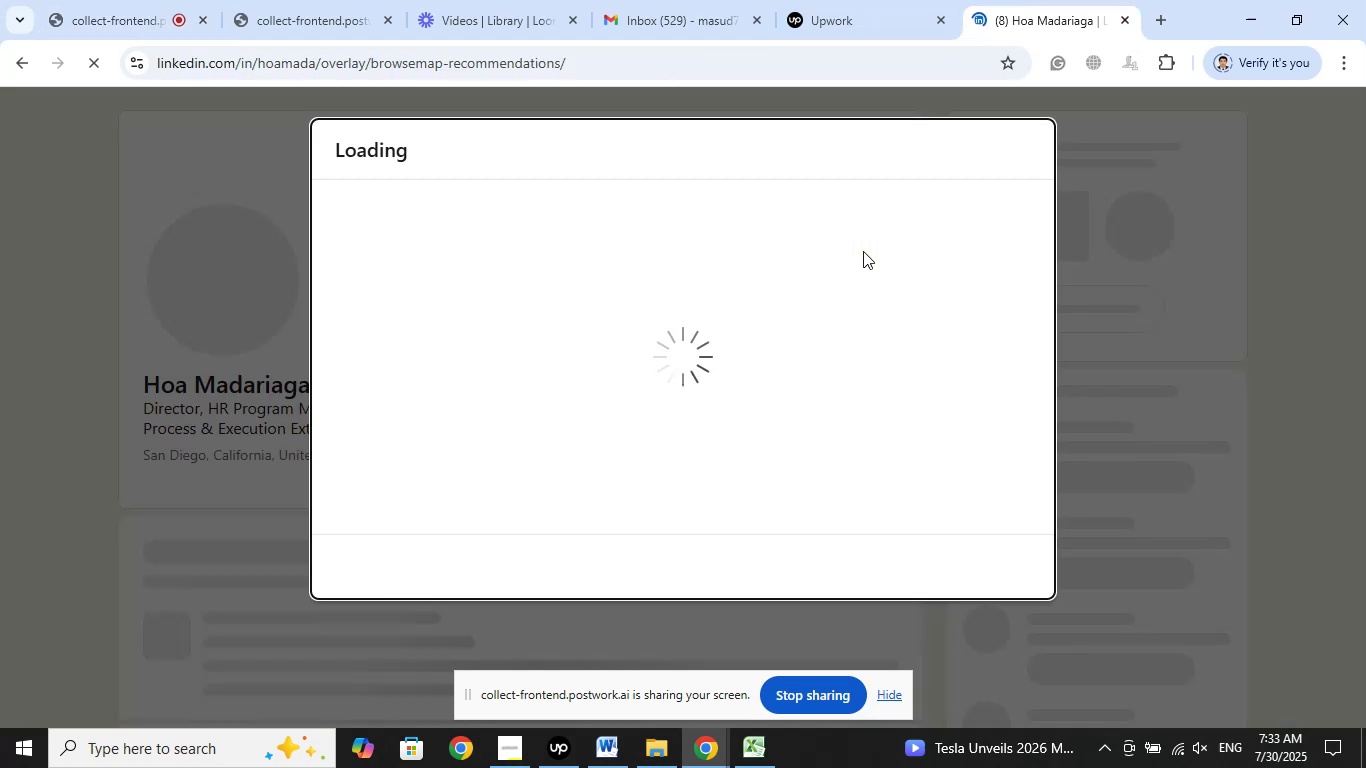 
wait(10.66)
 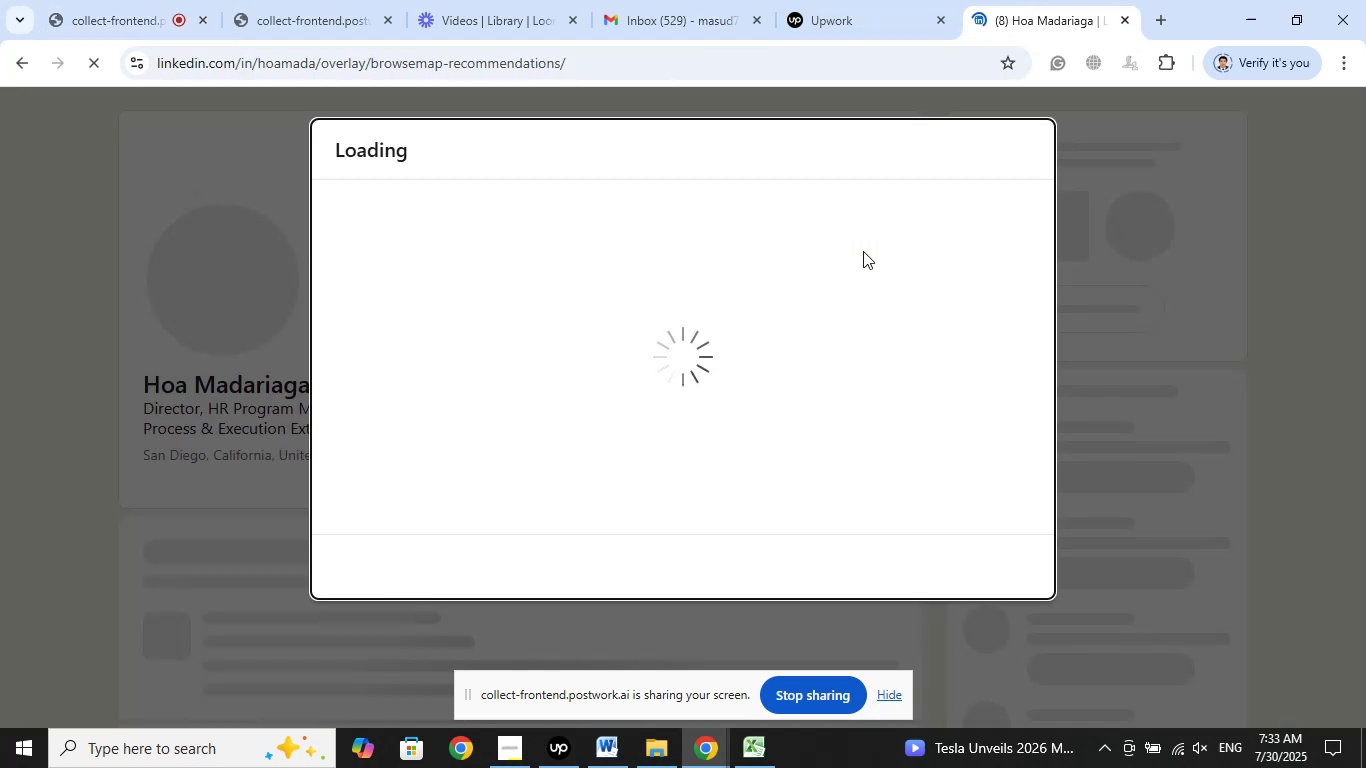 
left_click([754, 751])
 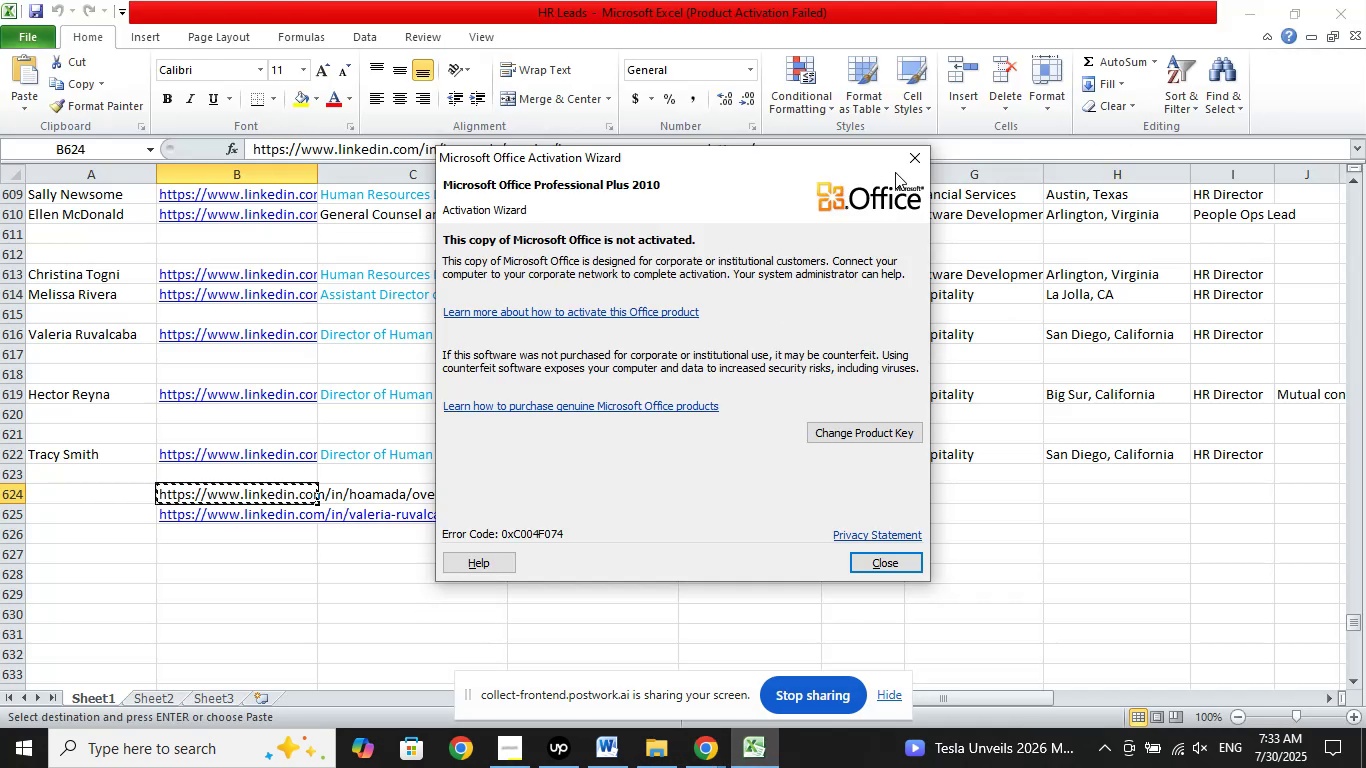 
left_click([908, 165])
 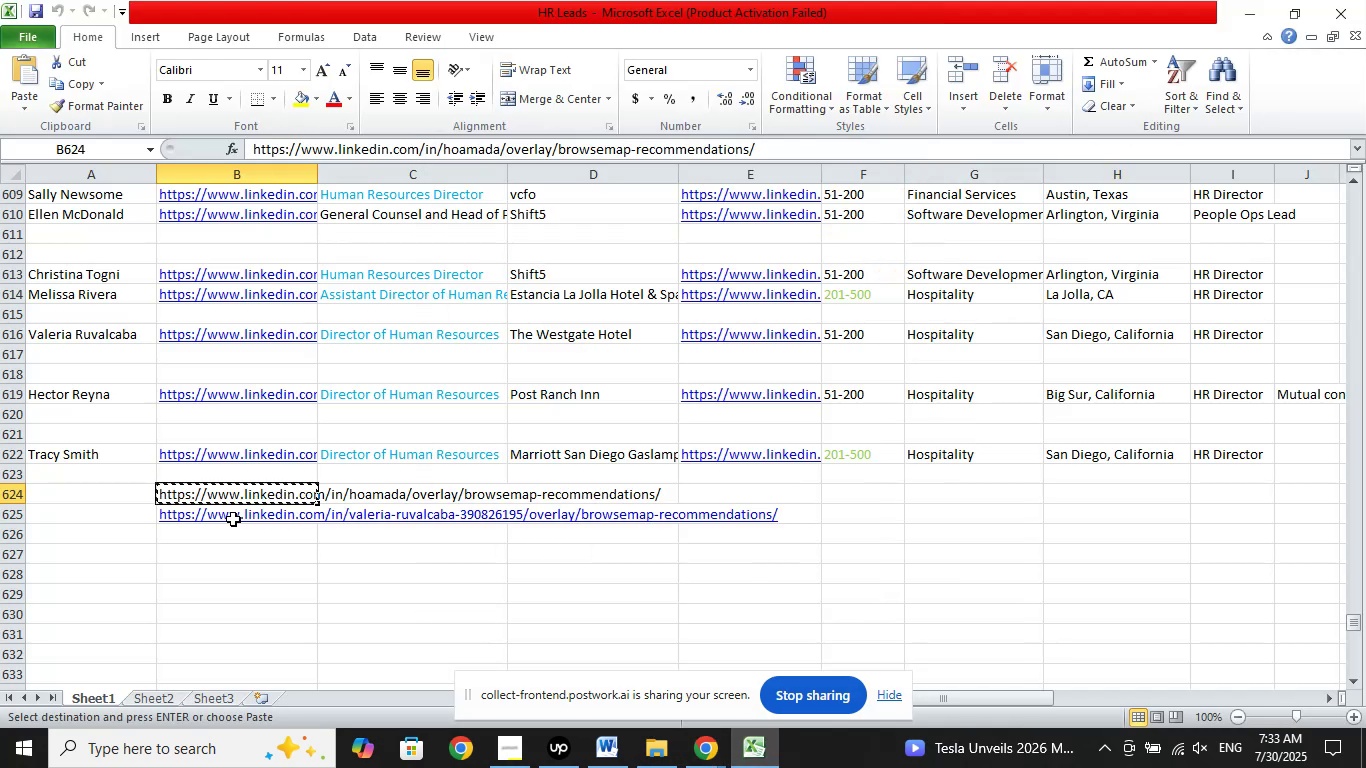 
right_click([224, 519])
 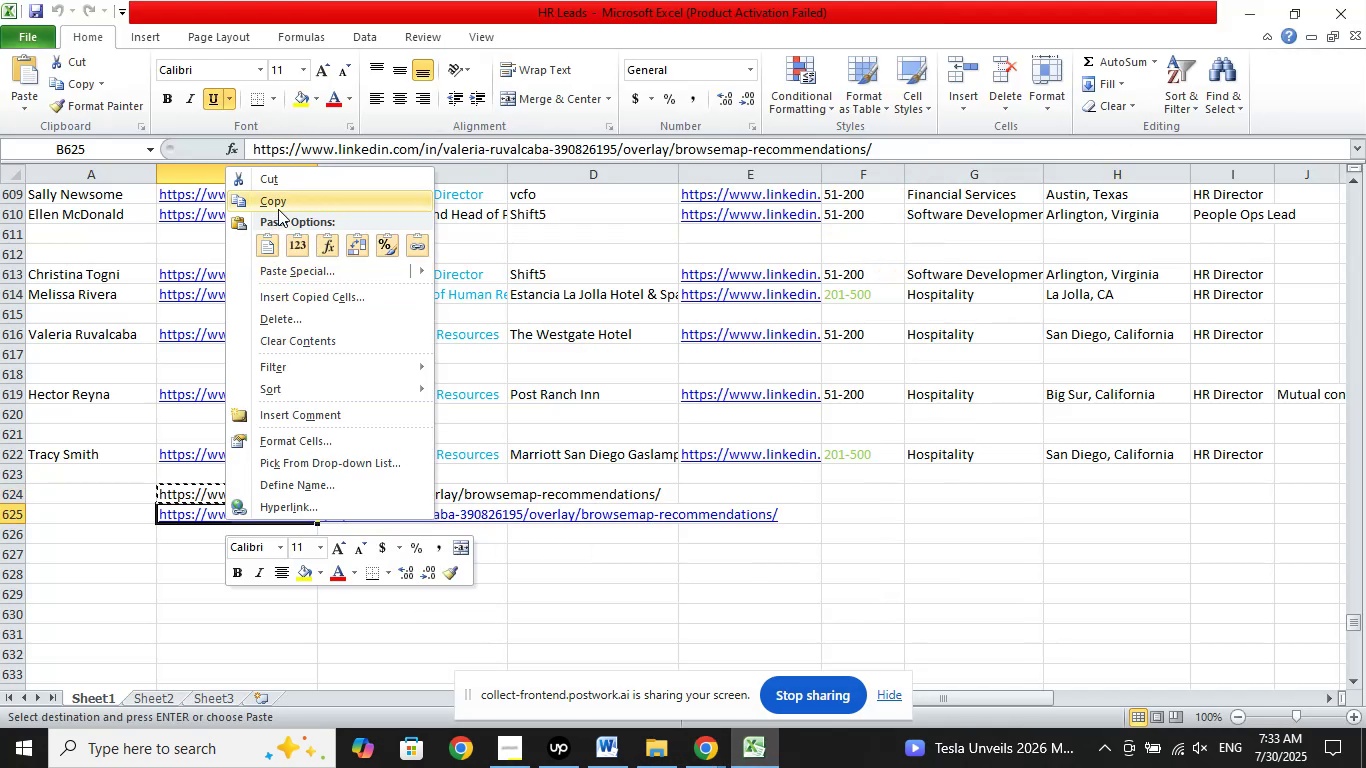 
left_click([278, 207])
 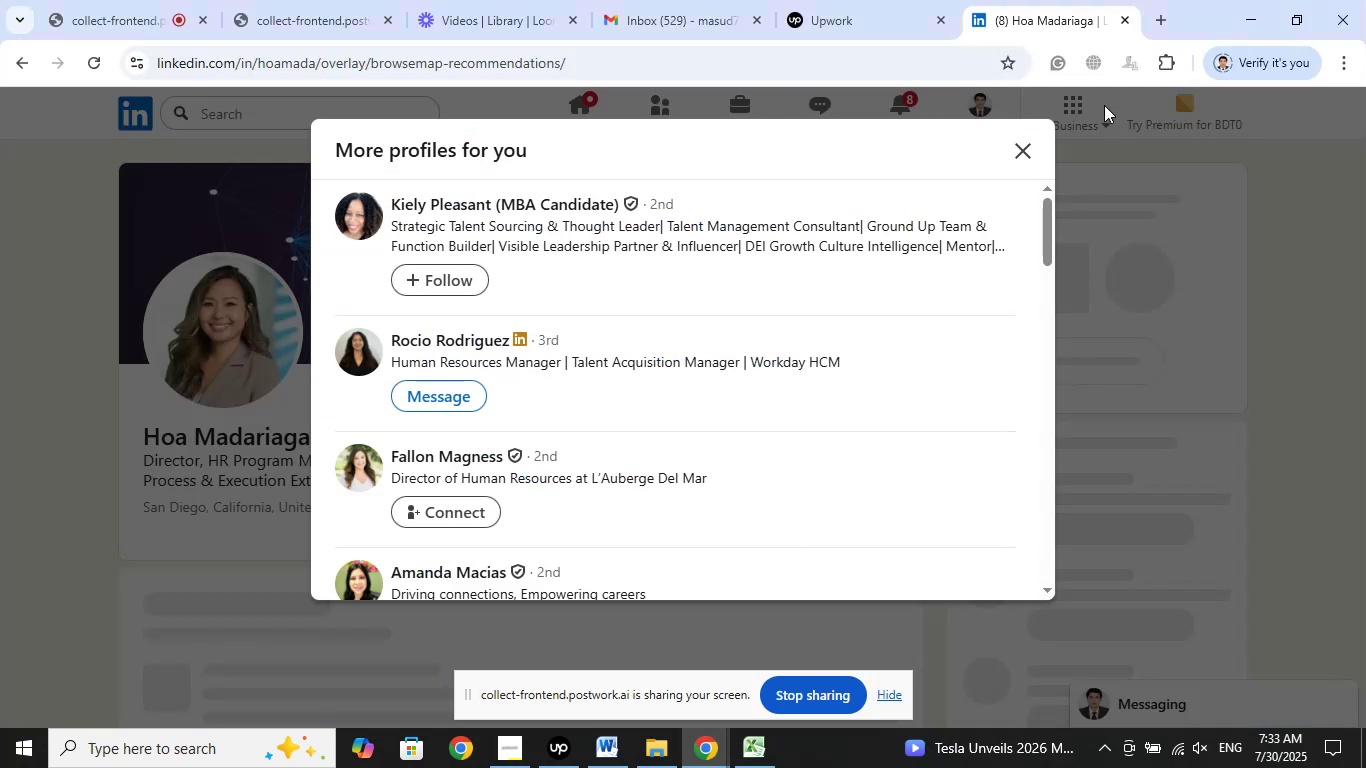 
left_click([1161, 21])
 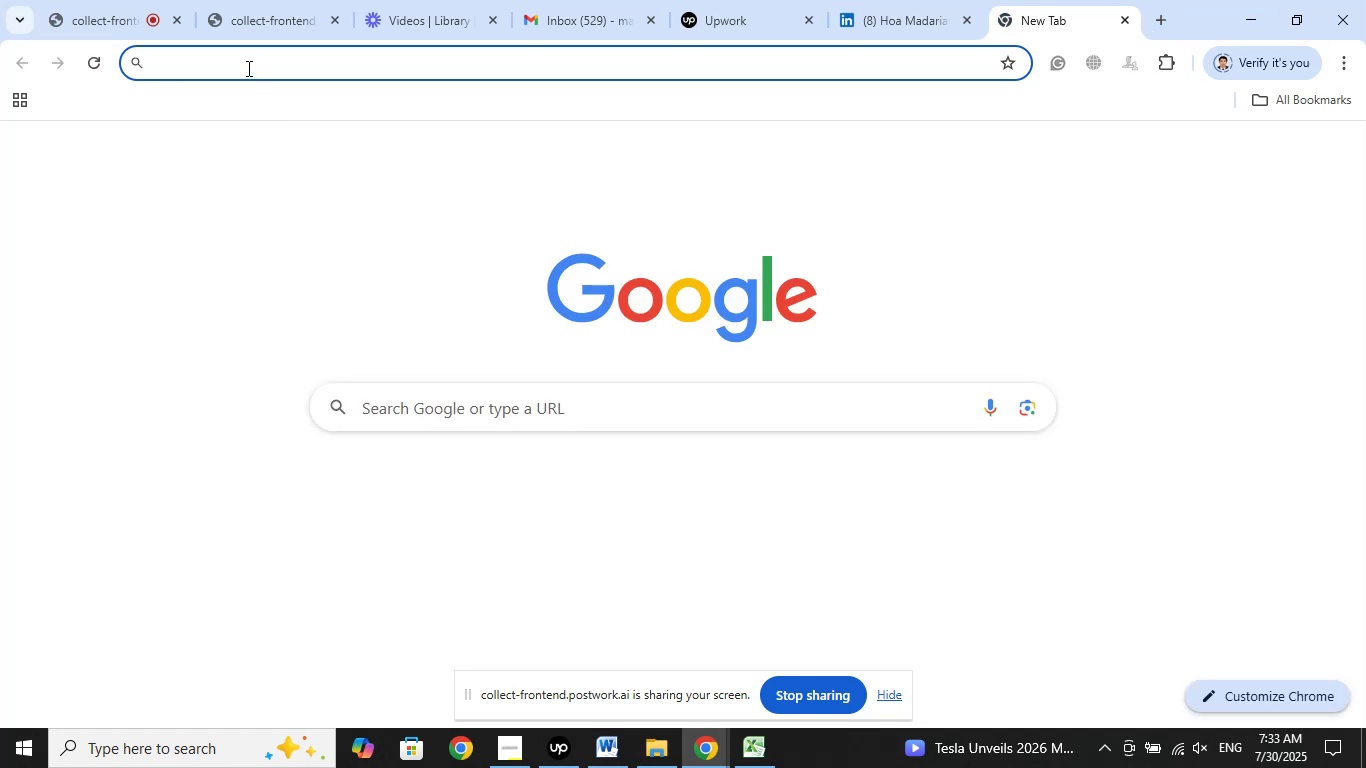 
right_click([244, 65])
 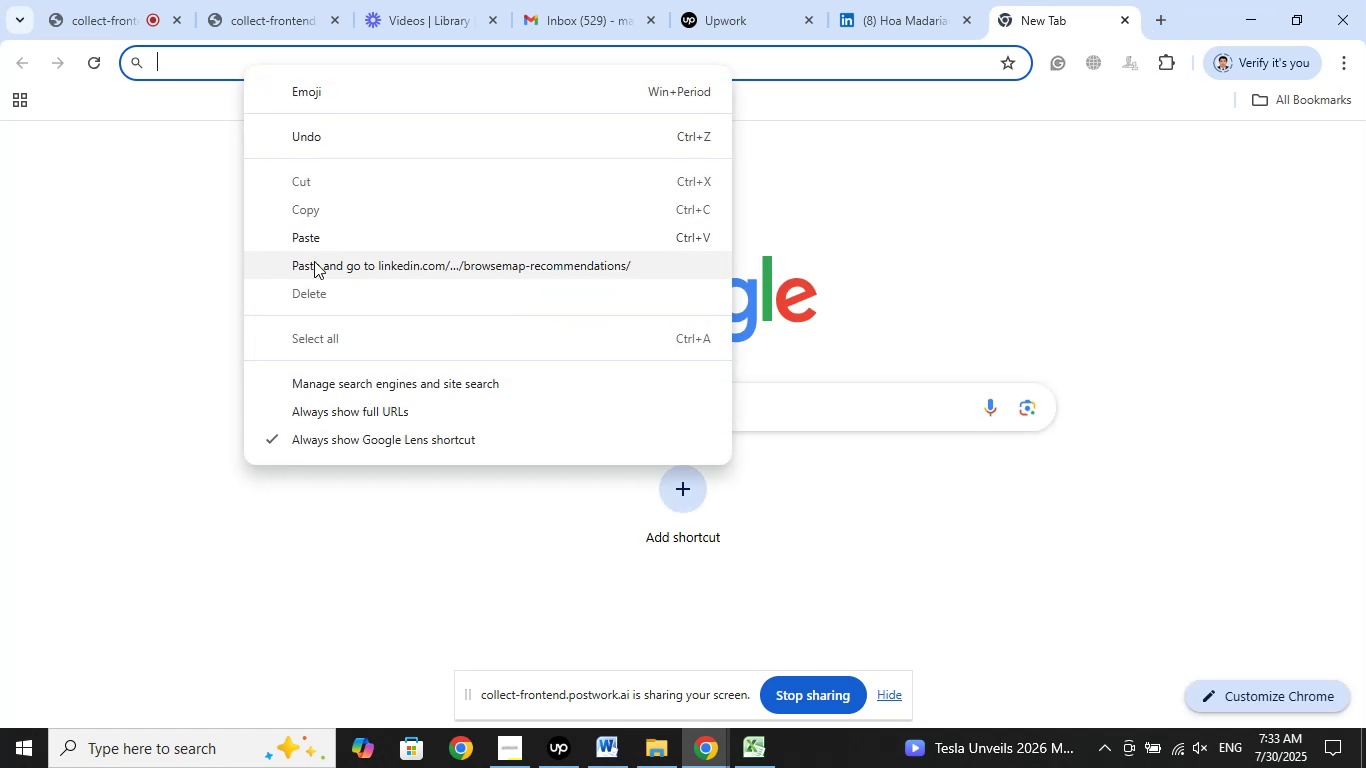 
left_click([314, 261])
 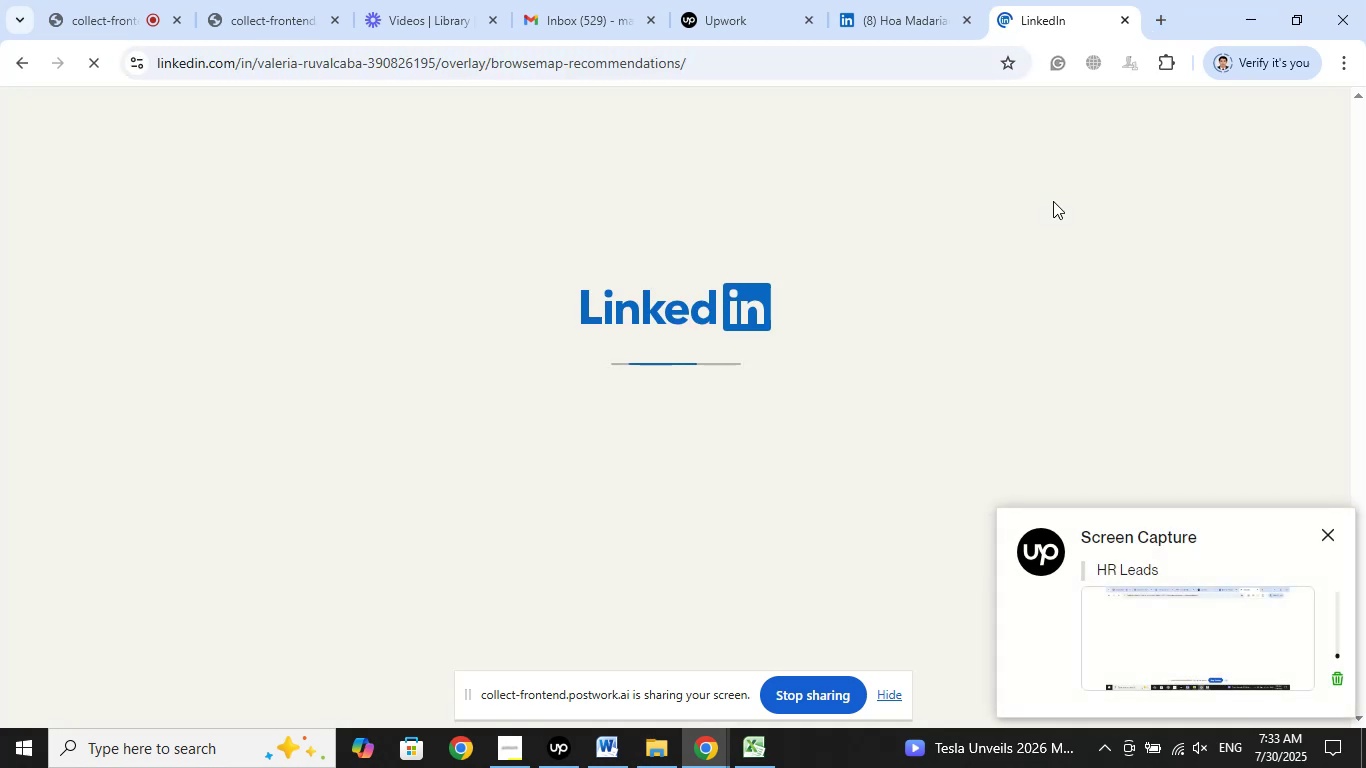 
wait(12.6)
 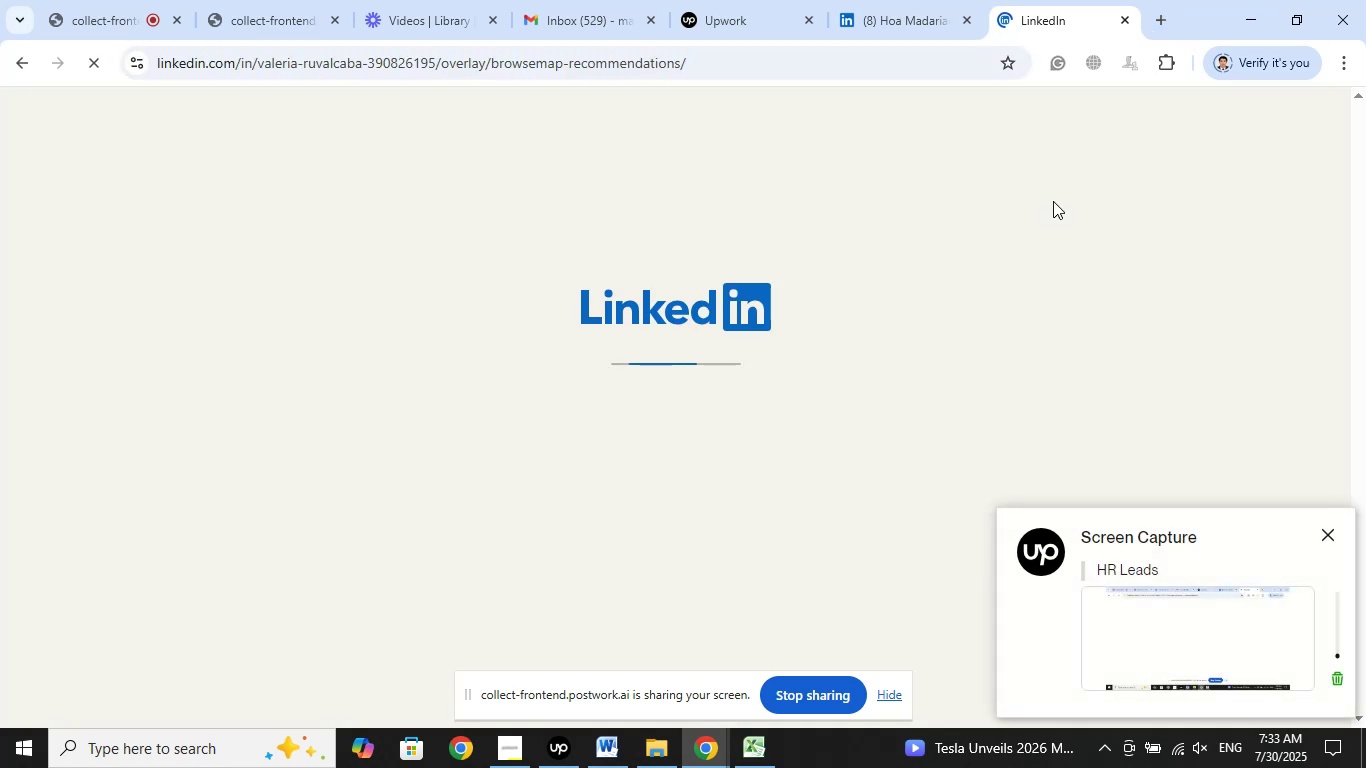 
left_click([522, 753])
 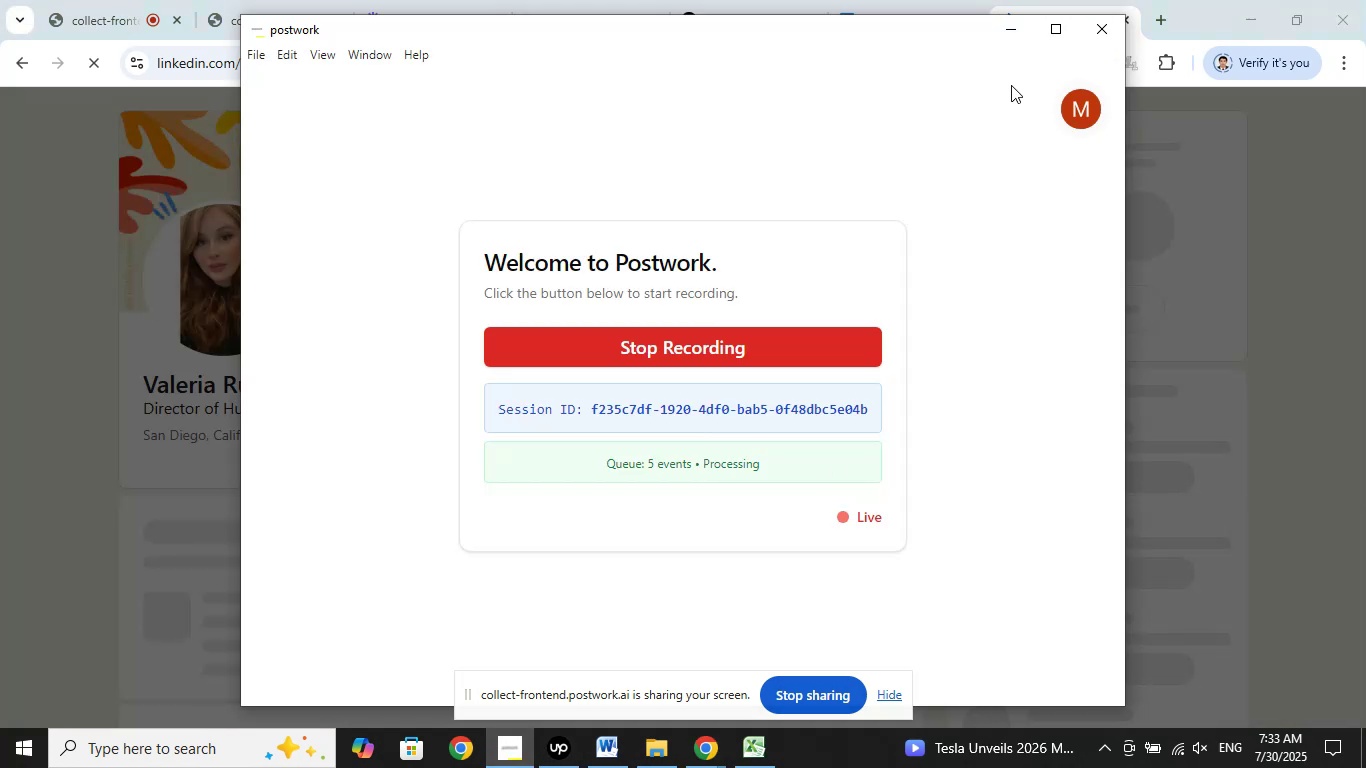 
left_click([1015, 31])
 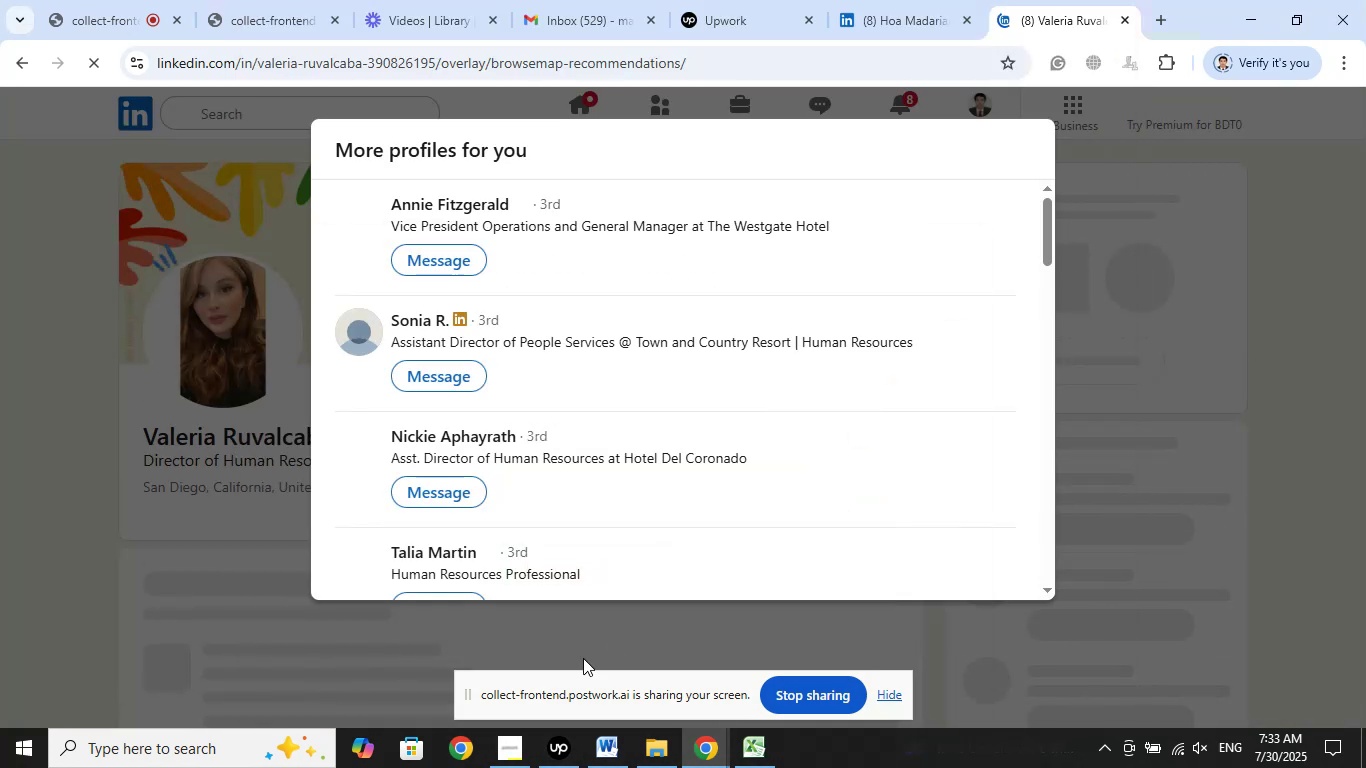 
left_click([561, 741])
 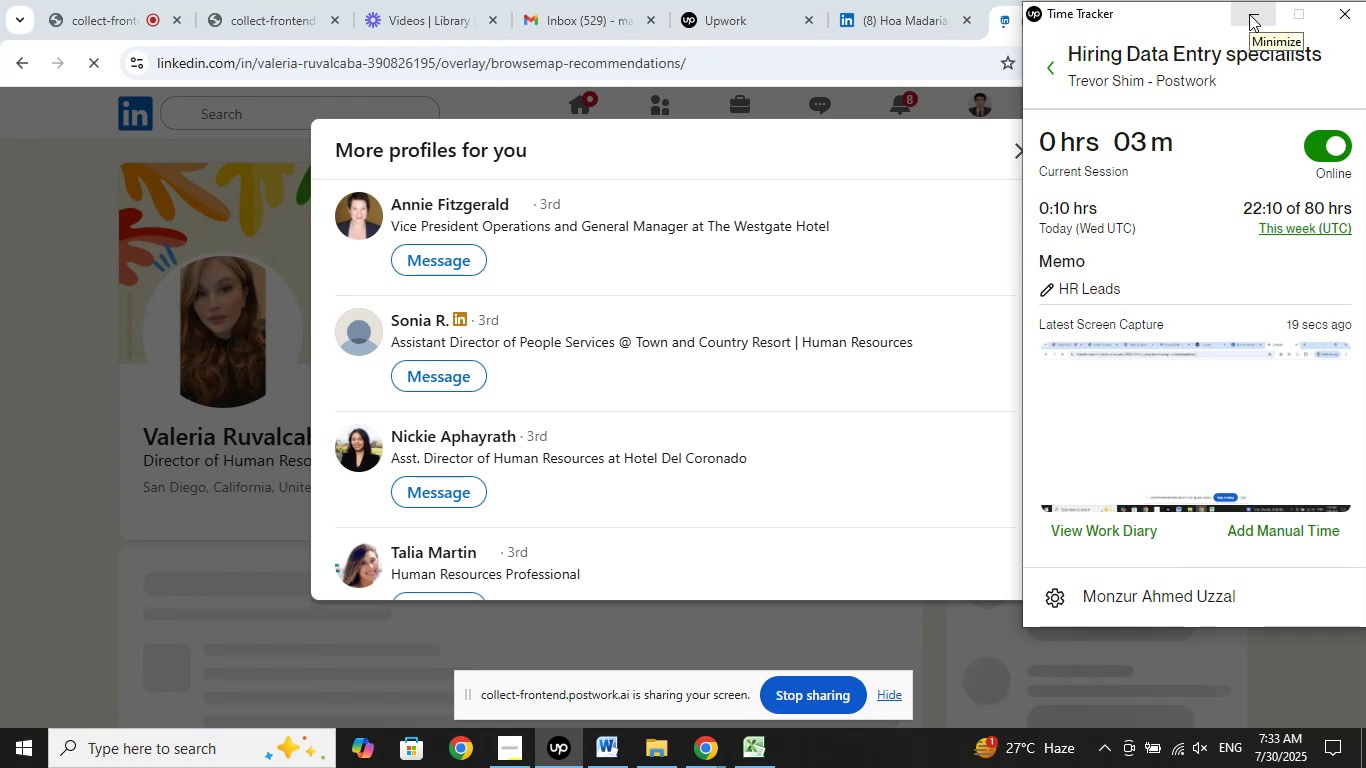 
wait(9.97)
 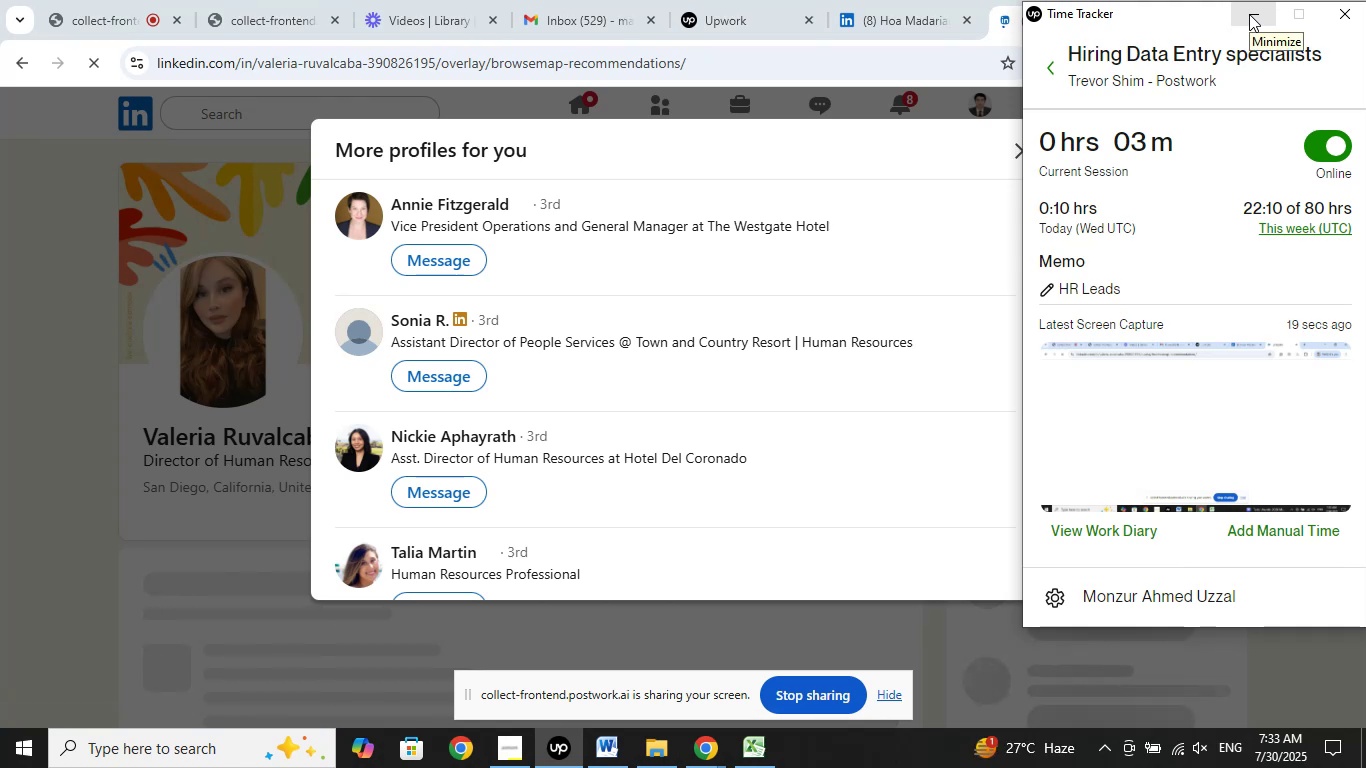 
left_click([1249, 14])
 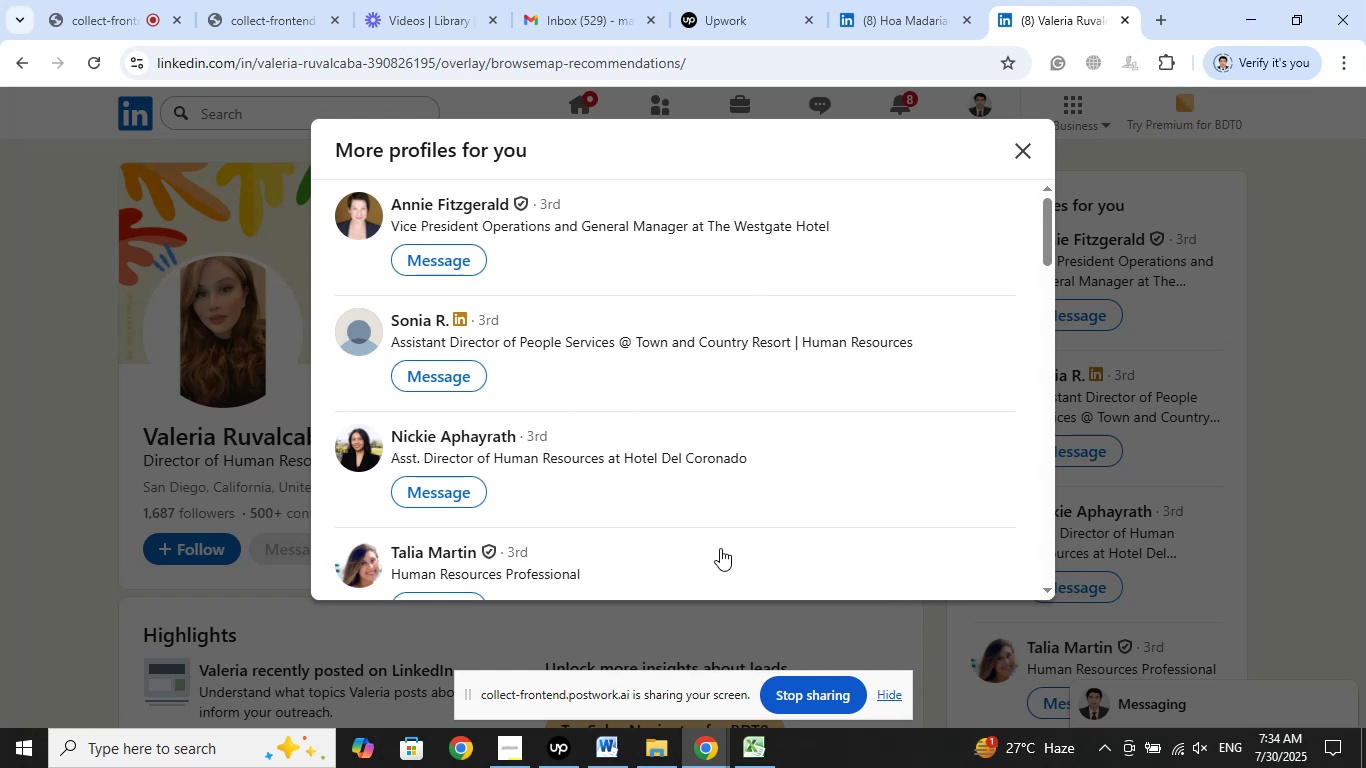 
left_click([750, 744])
 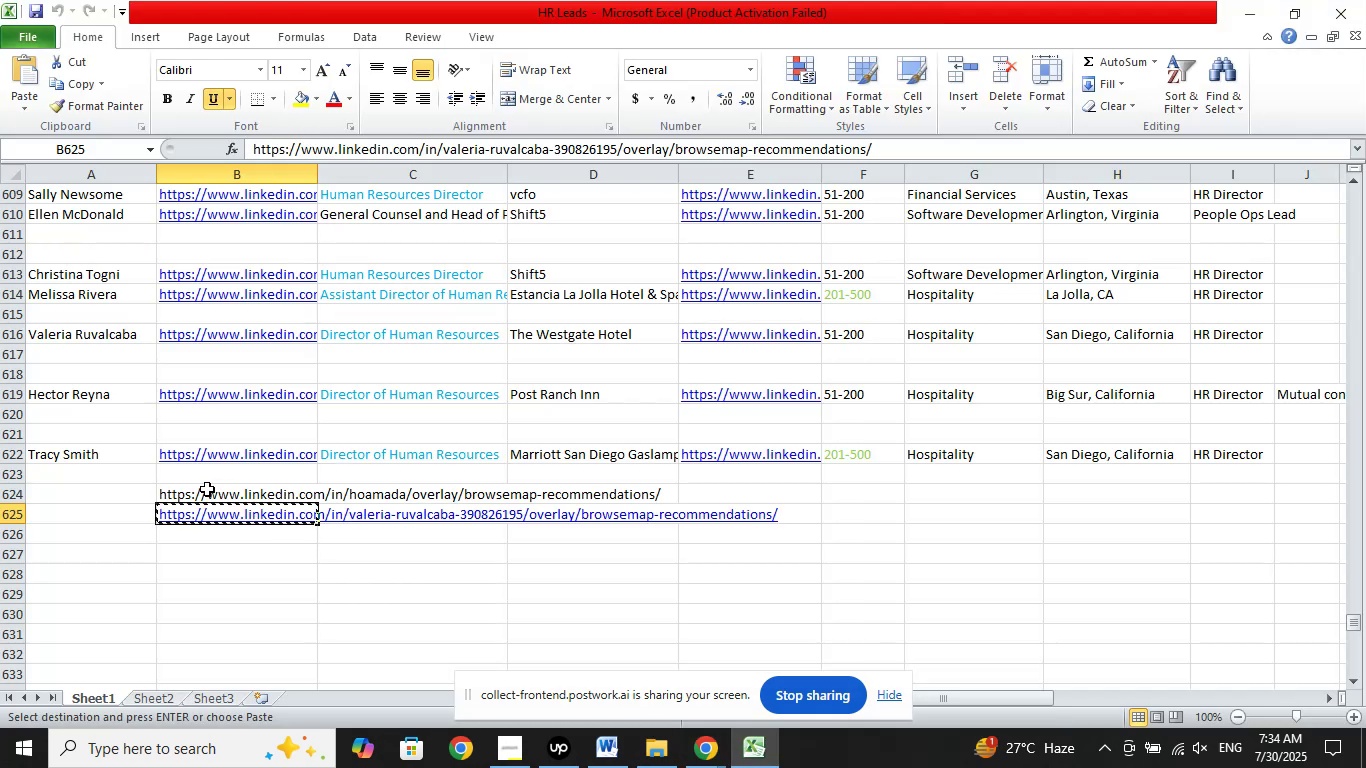 
left_click_drag(start_coordinate=[194, 496], to_coordinate=[191, 515])
 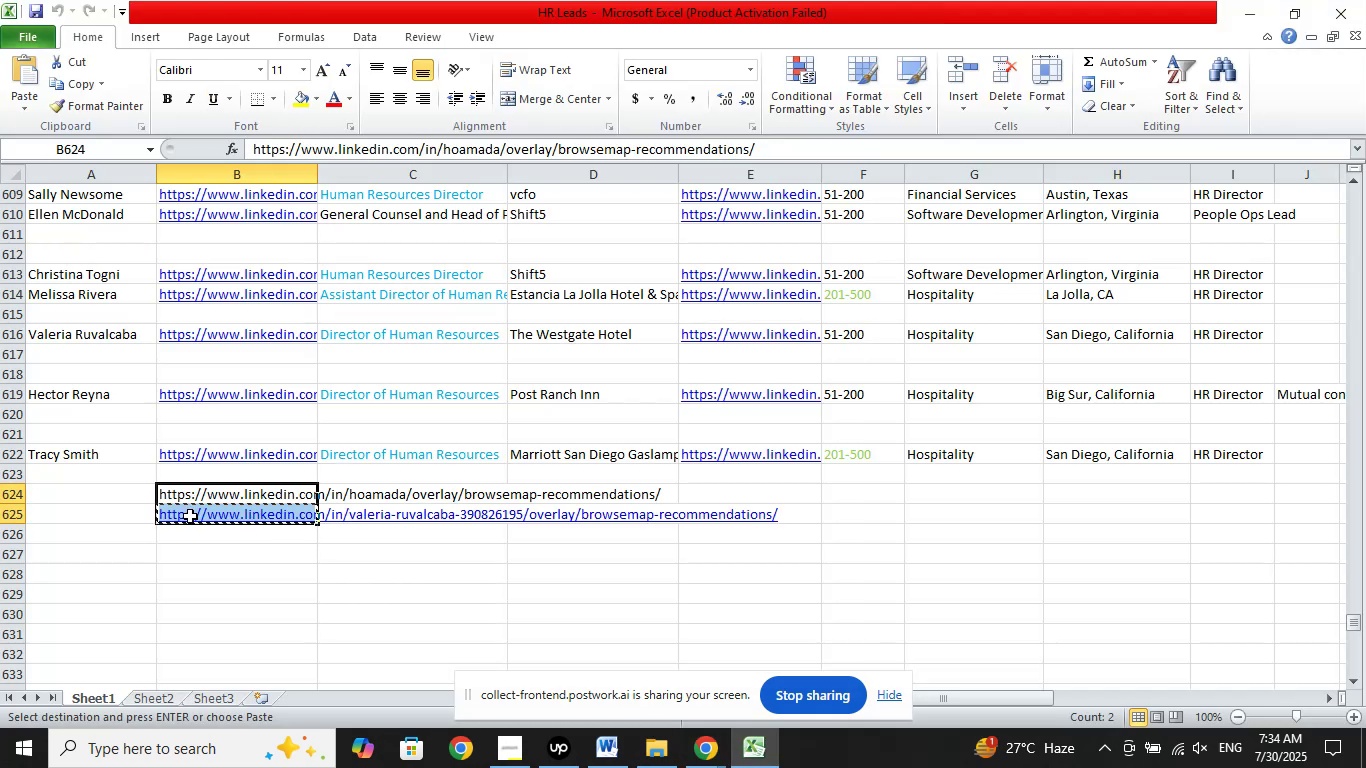 
key(Delete)
 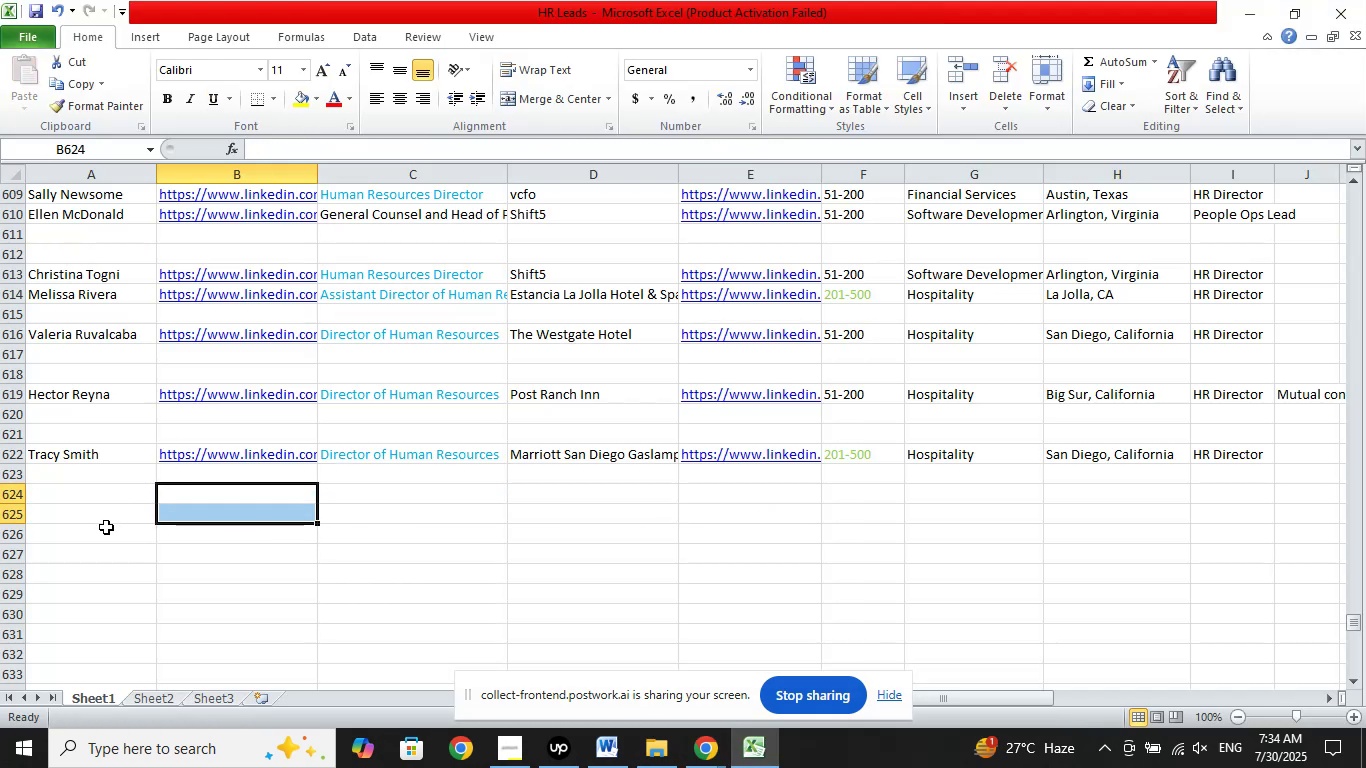 
left_click([104, 521])
 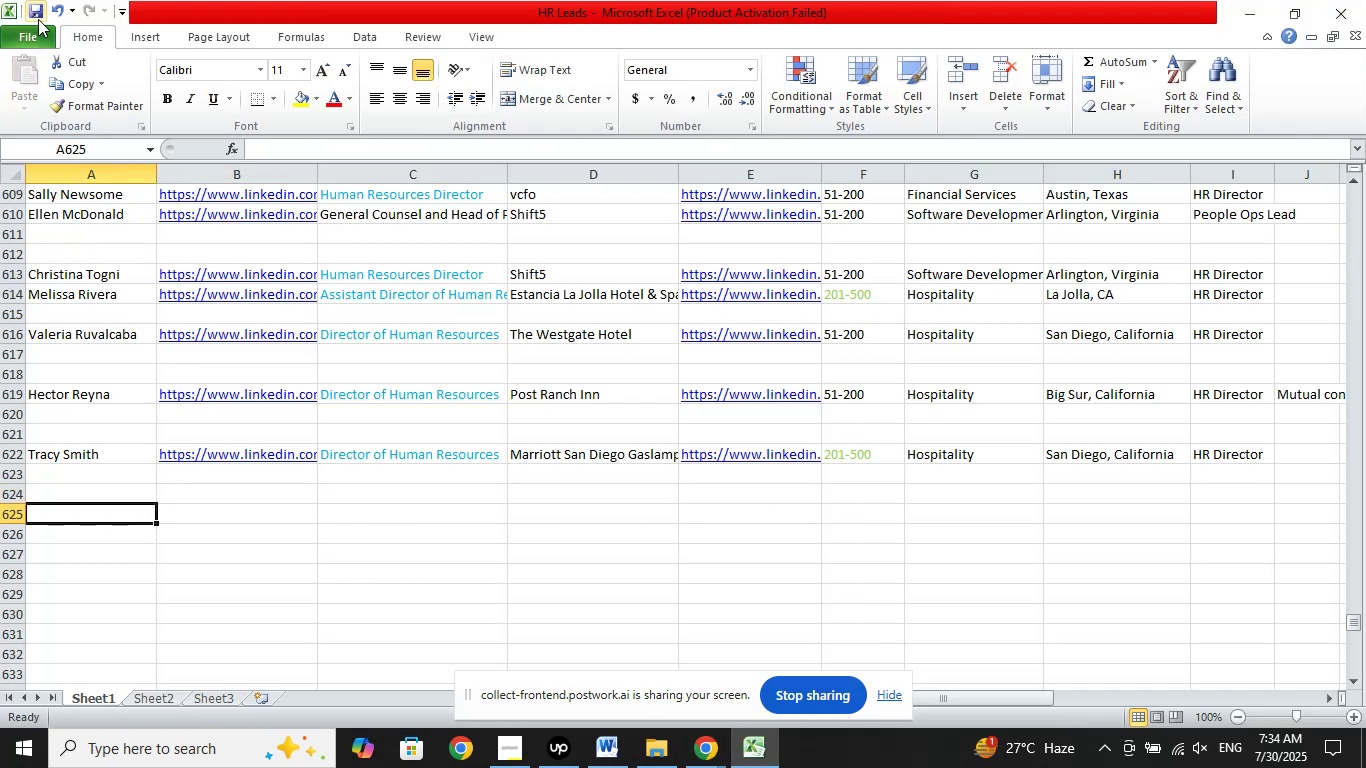 
left_click([37, 11])
 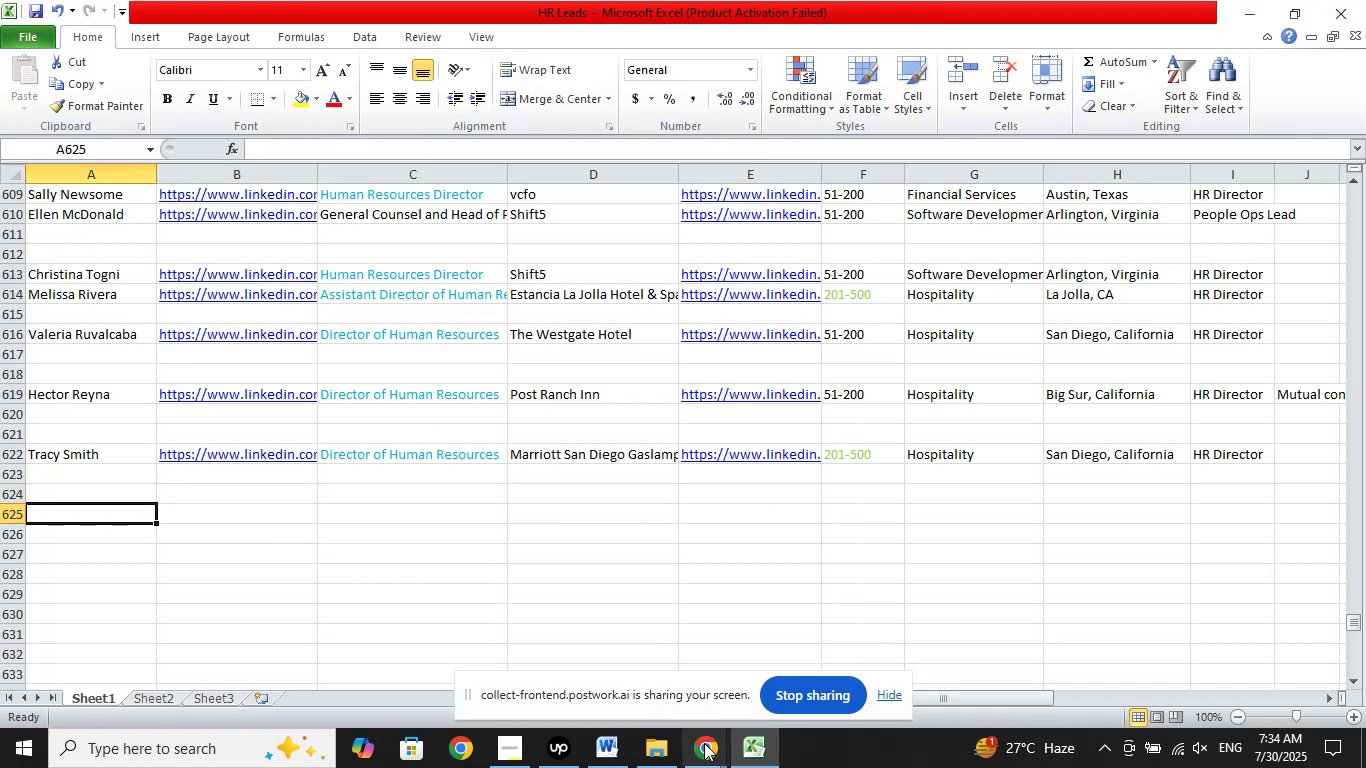 
left_click([705, 746])
 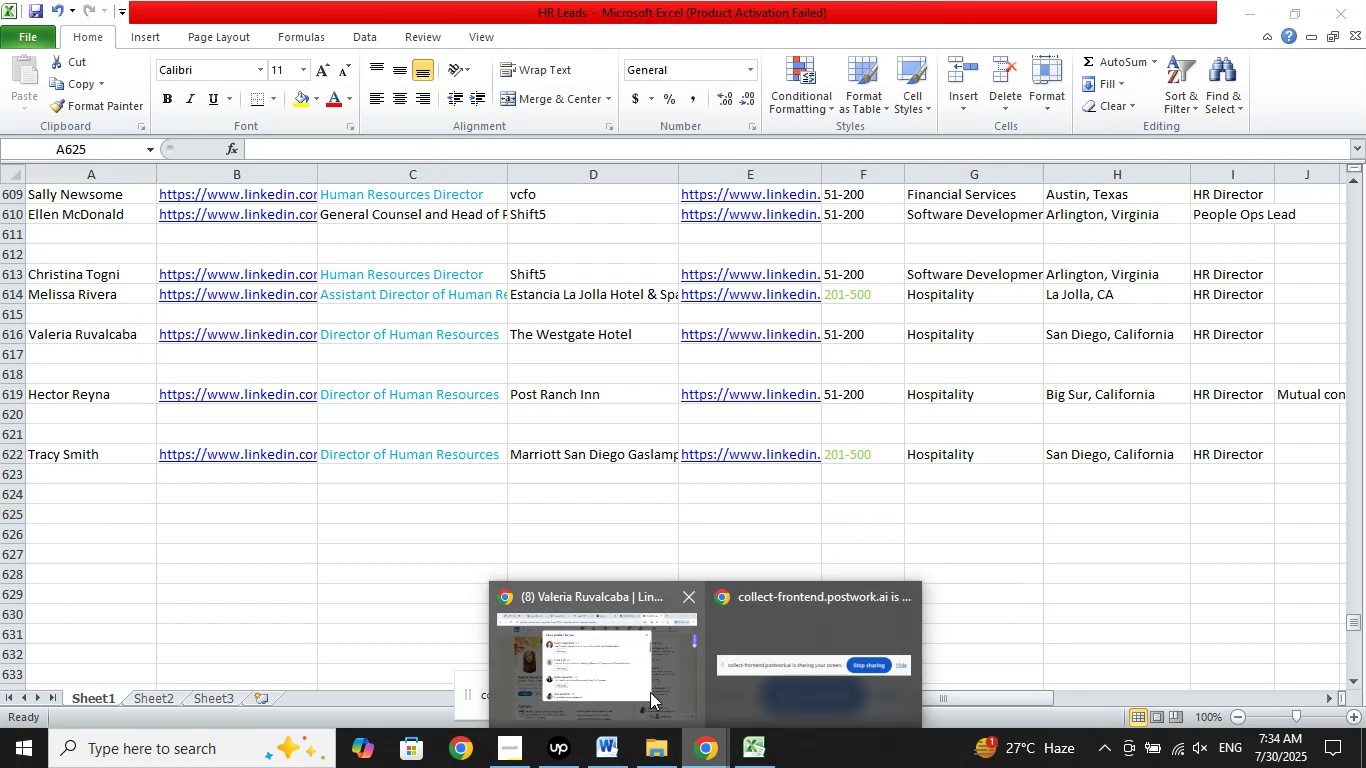 
left_click([640, 681])
 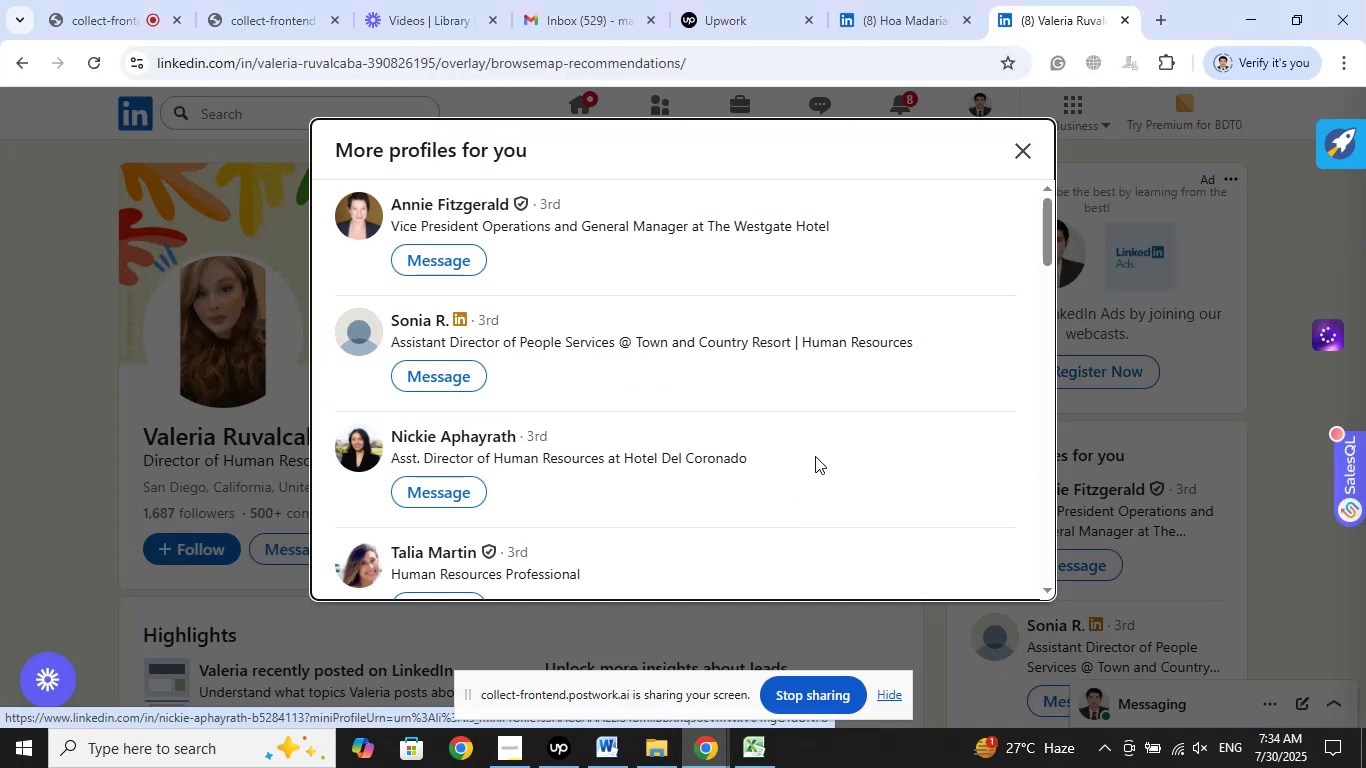 
wait(6.16)
 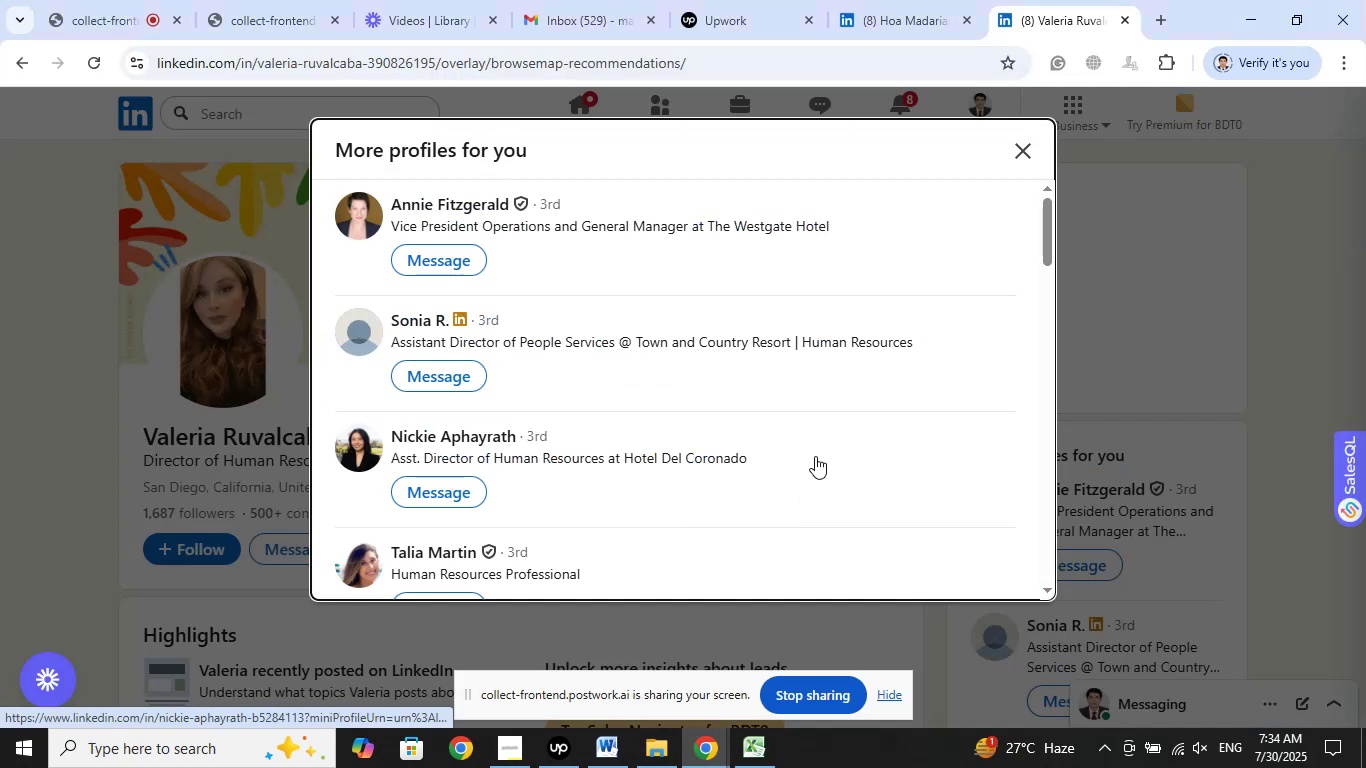 
scroll: coordinate [691, 408], scroll_direction: up, amount: 2.0
 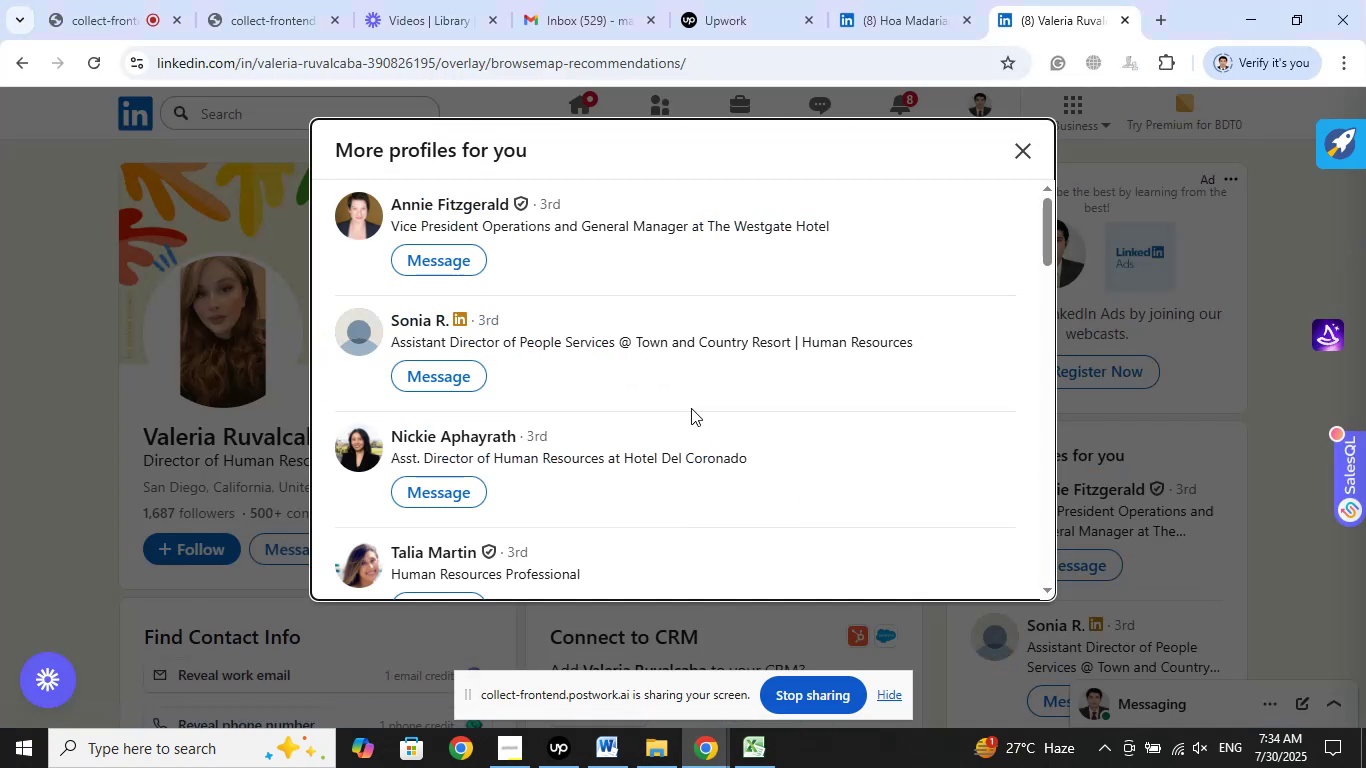 
scroll: coordinate [691, 408], scroll_direction: down, amount: 3.0
 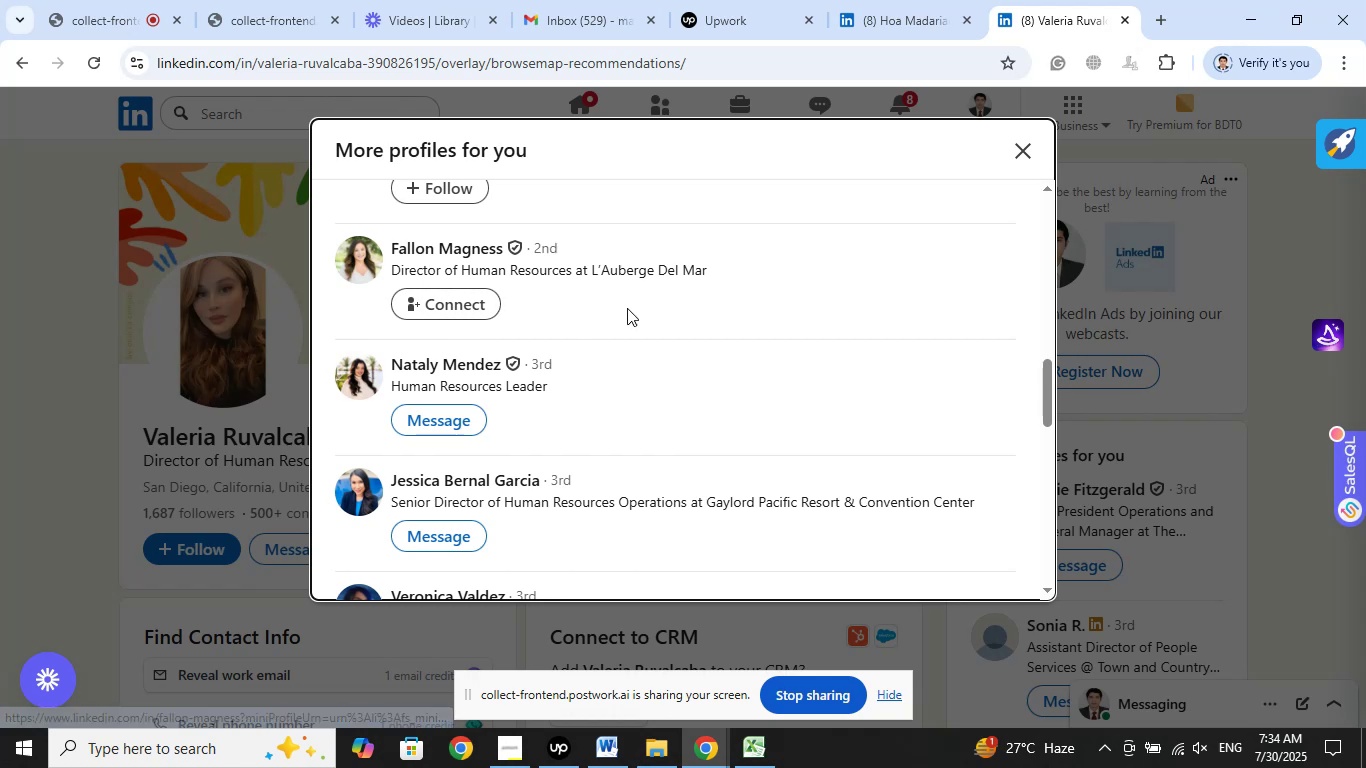 
wait(5.71)
 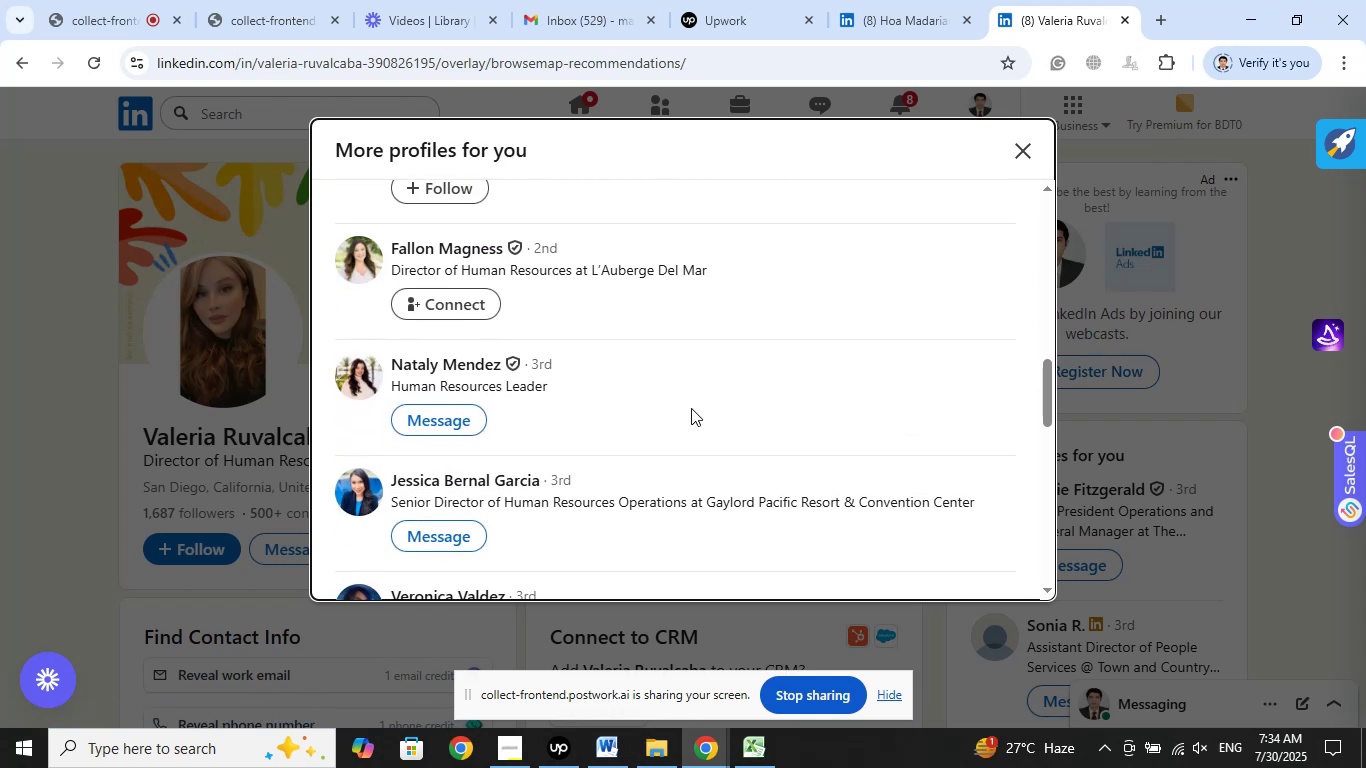 
right_click([458, 243])
 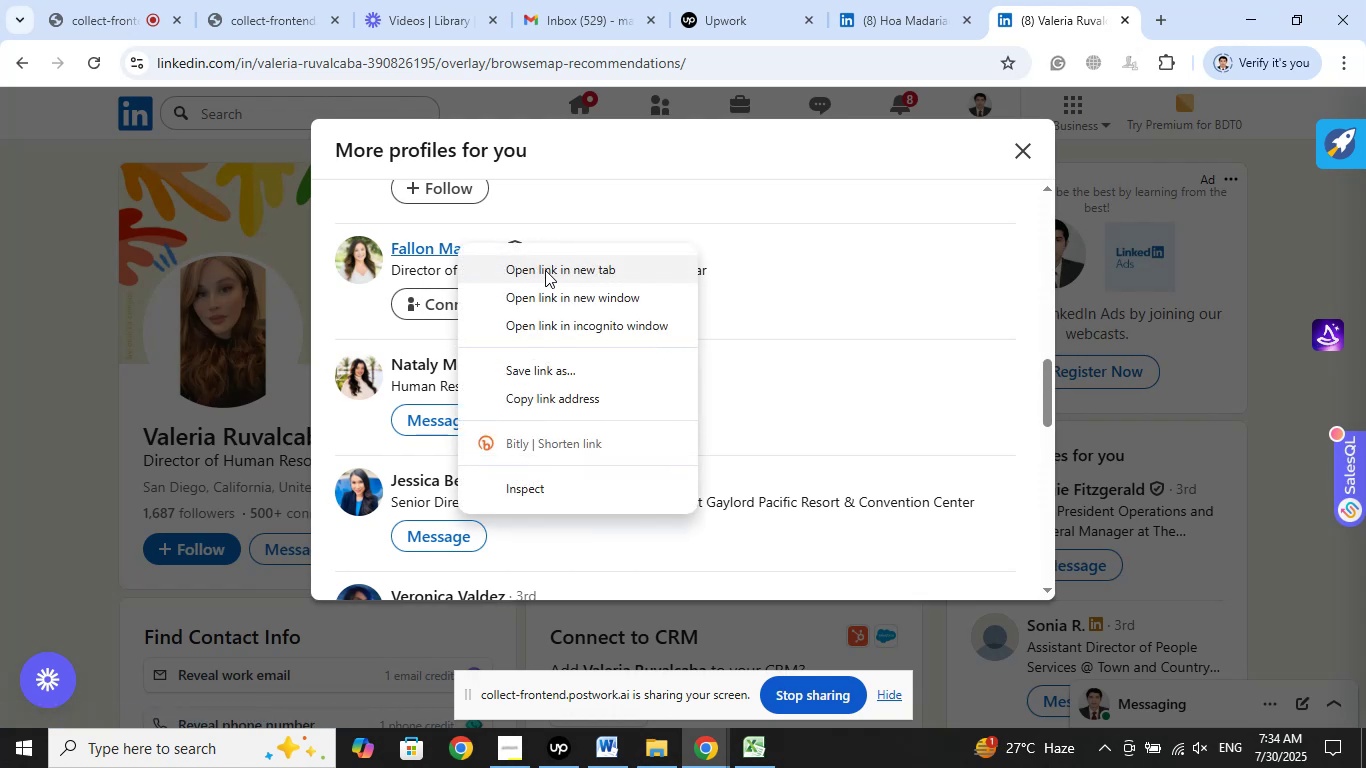 
left_click([545, 270])
 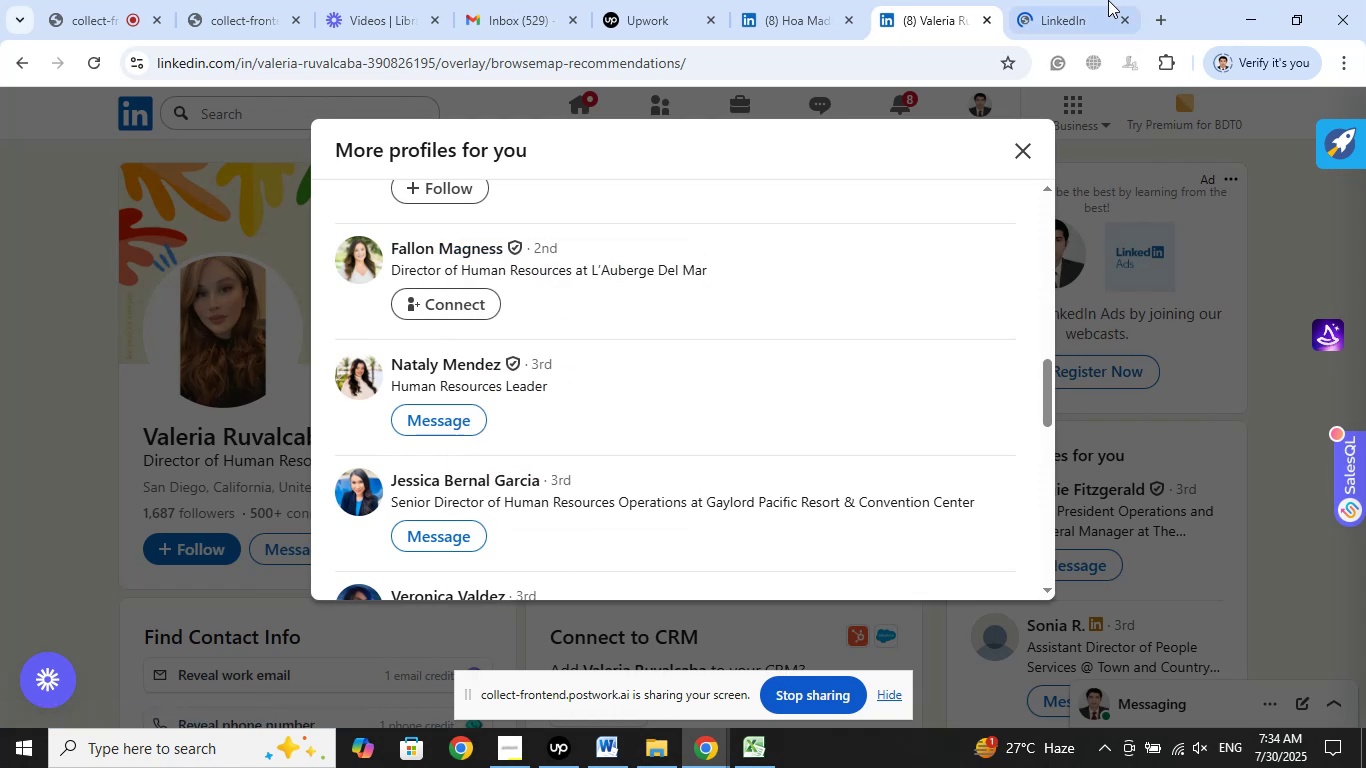 
left_click([1091, 0])
 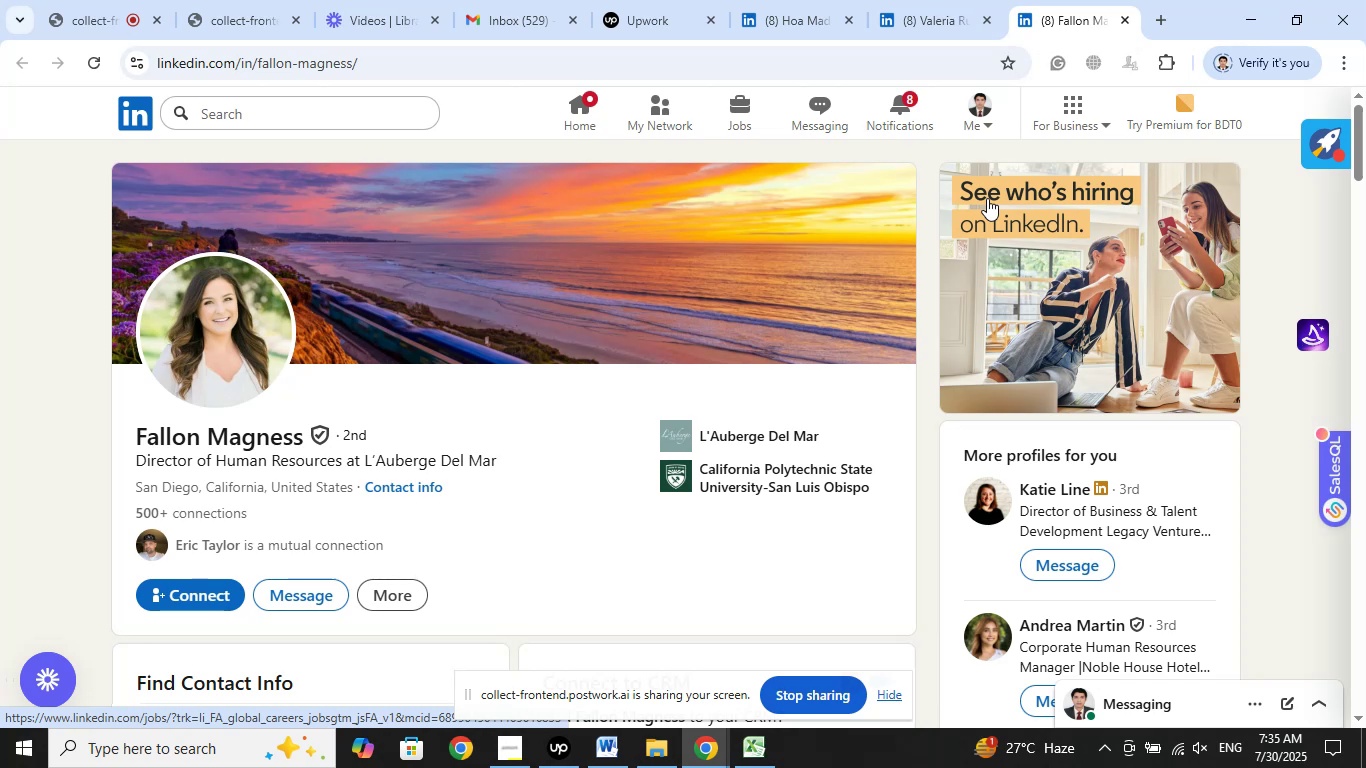 
wait(51.55)
 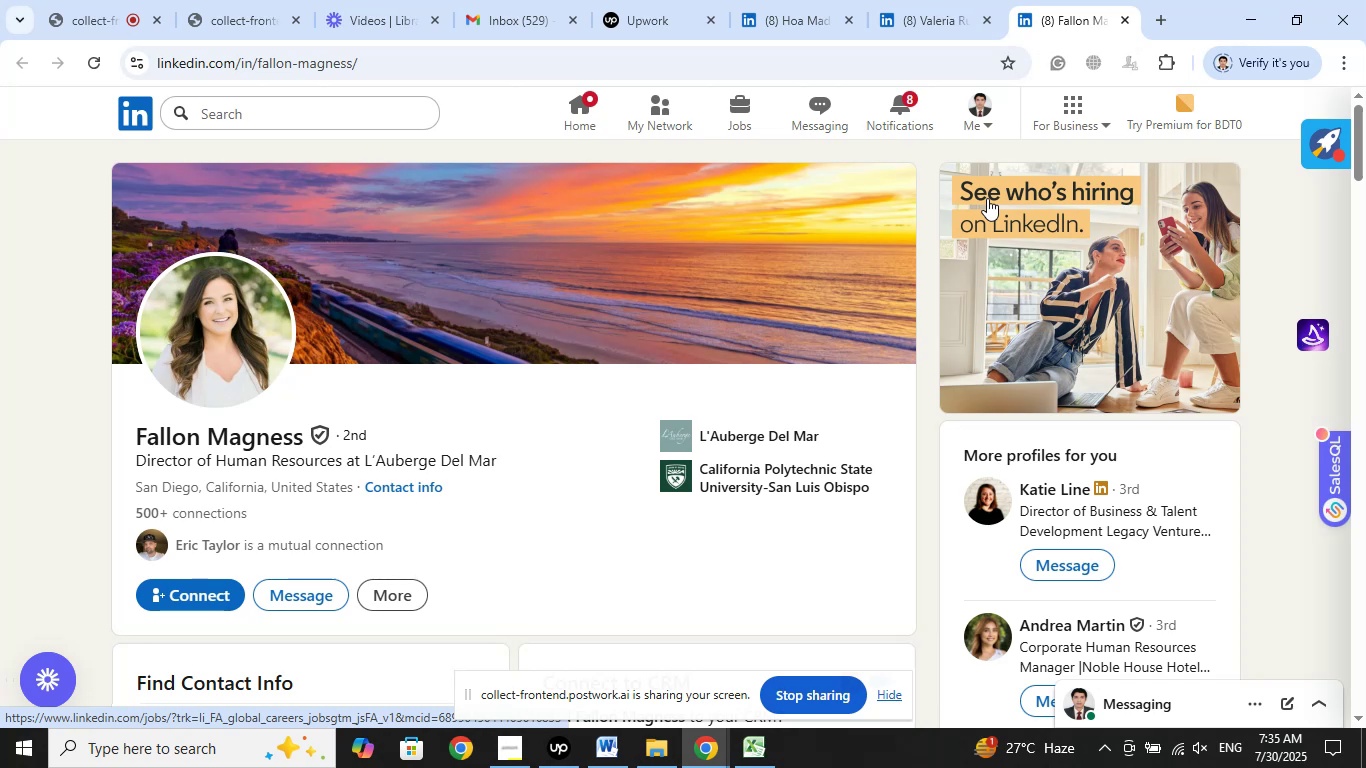 
left_click([36, 282])
 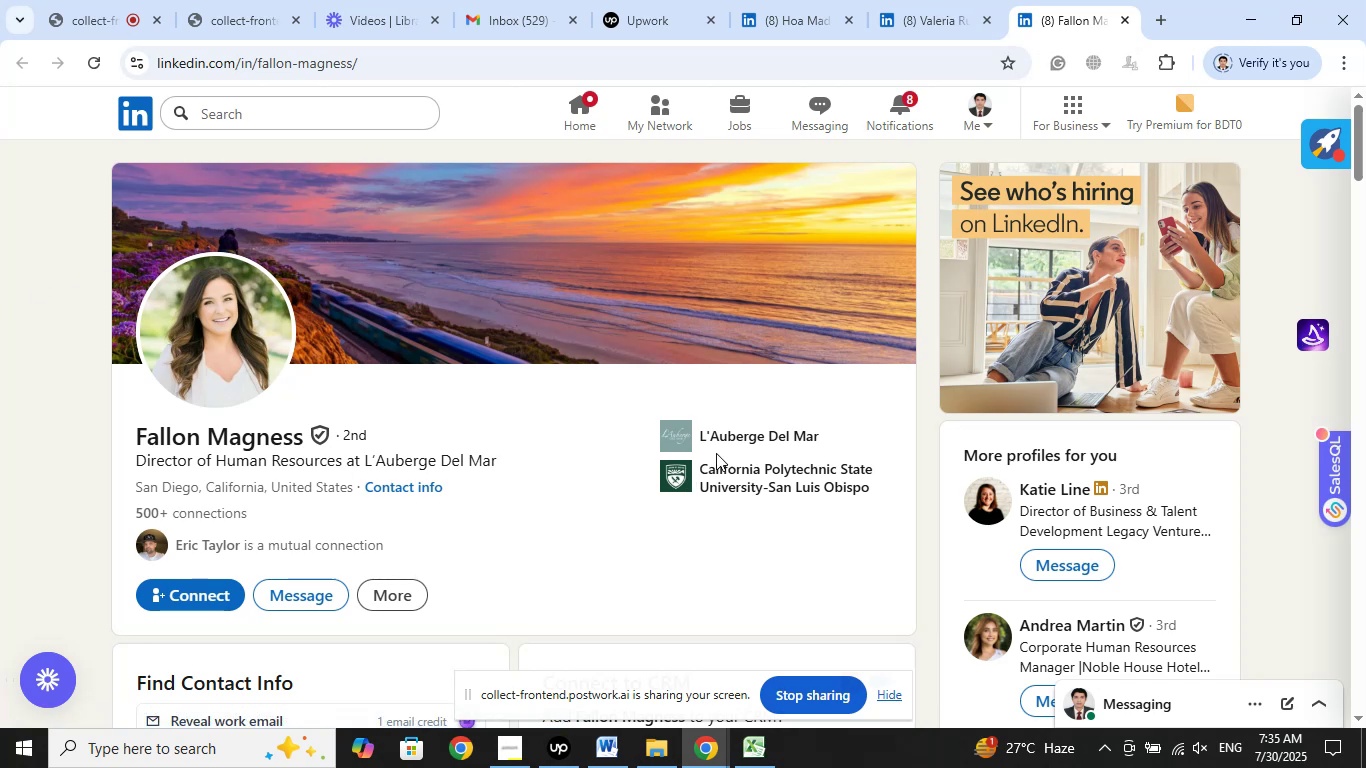 
left_click([735, 428])
 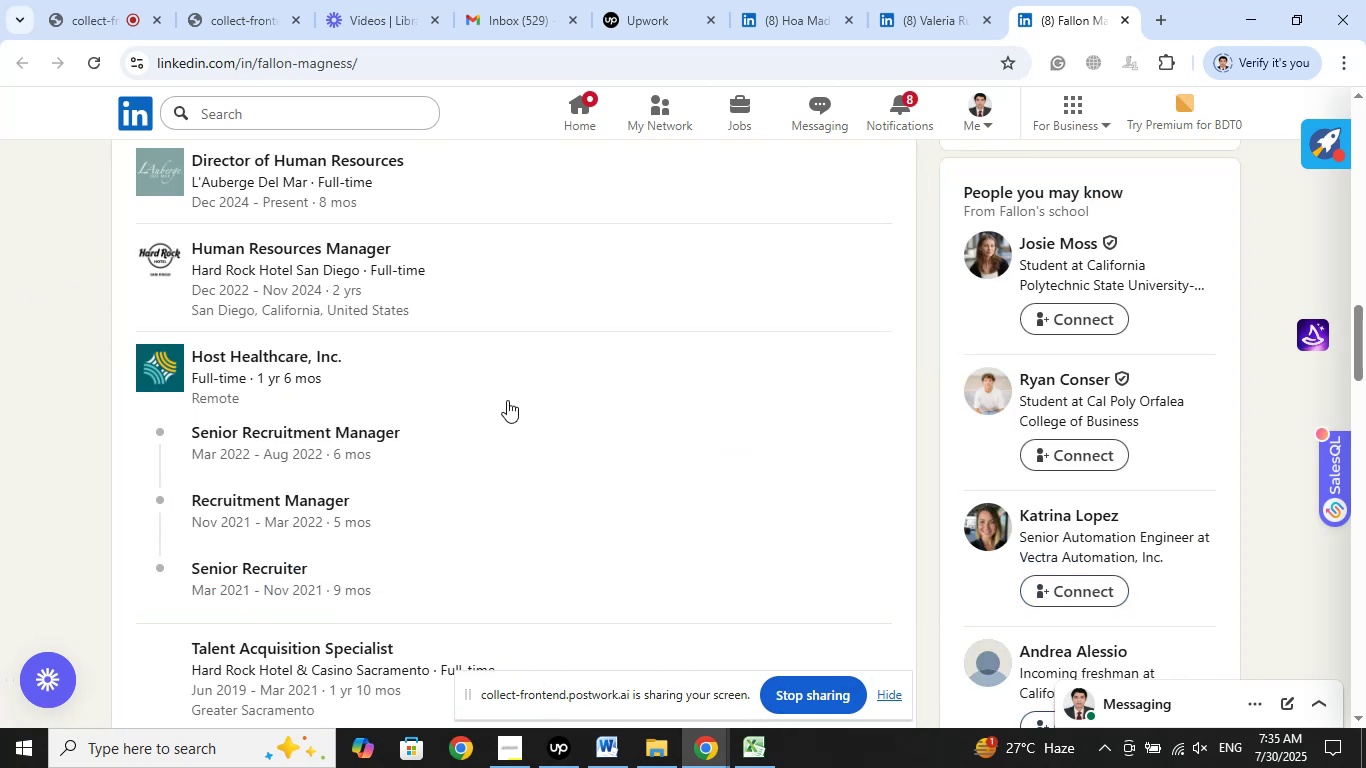 
scroll: coordinate [499, 369], scroll_direction: up, amount: 2.0
 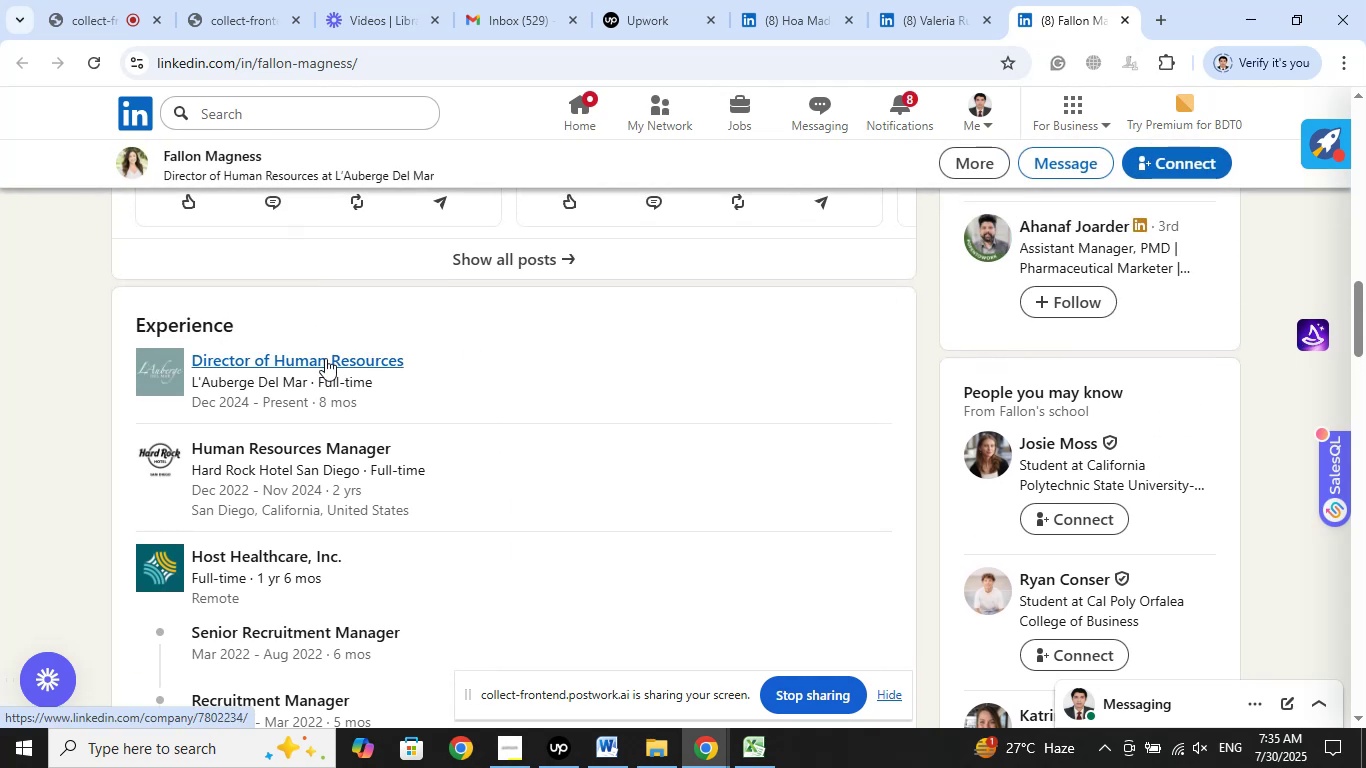 
right_click([325, 358])
 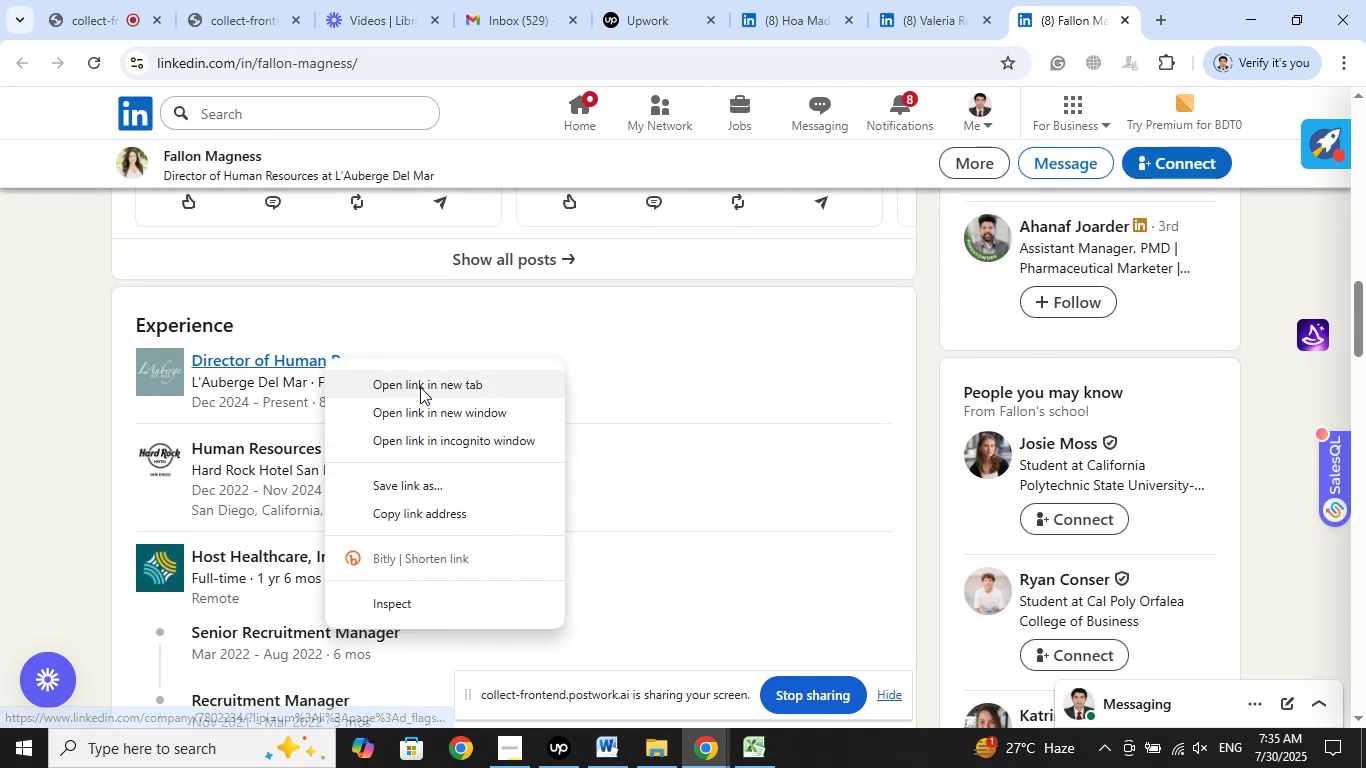 
left_click([420, 387])
 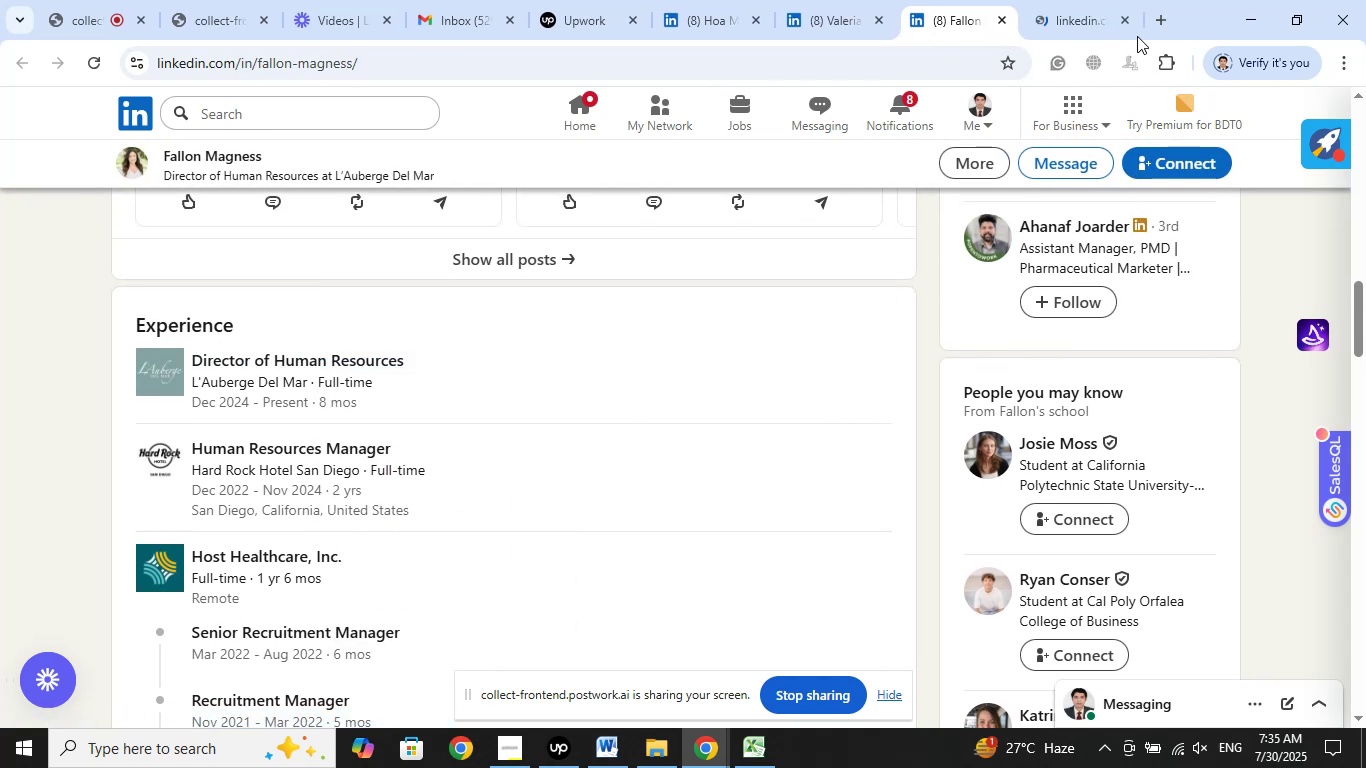 
left_click([1058, 0])
 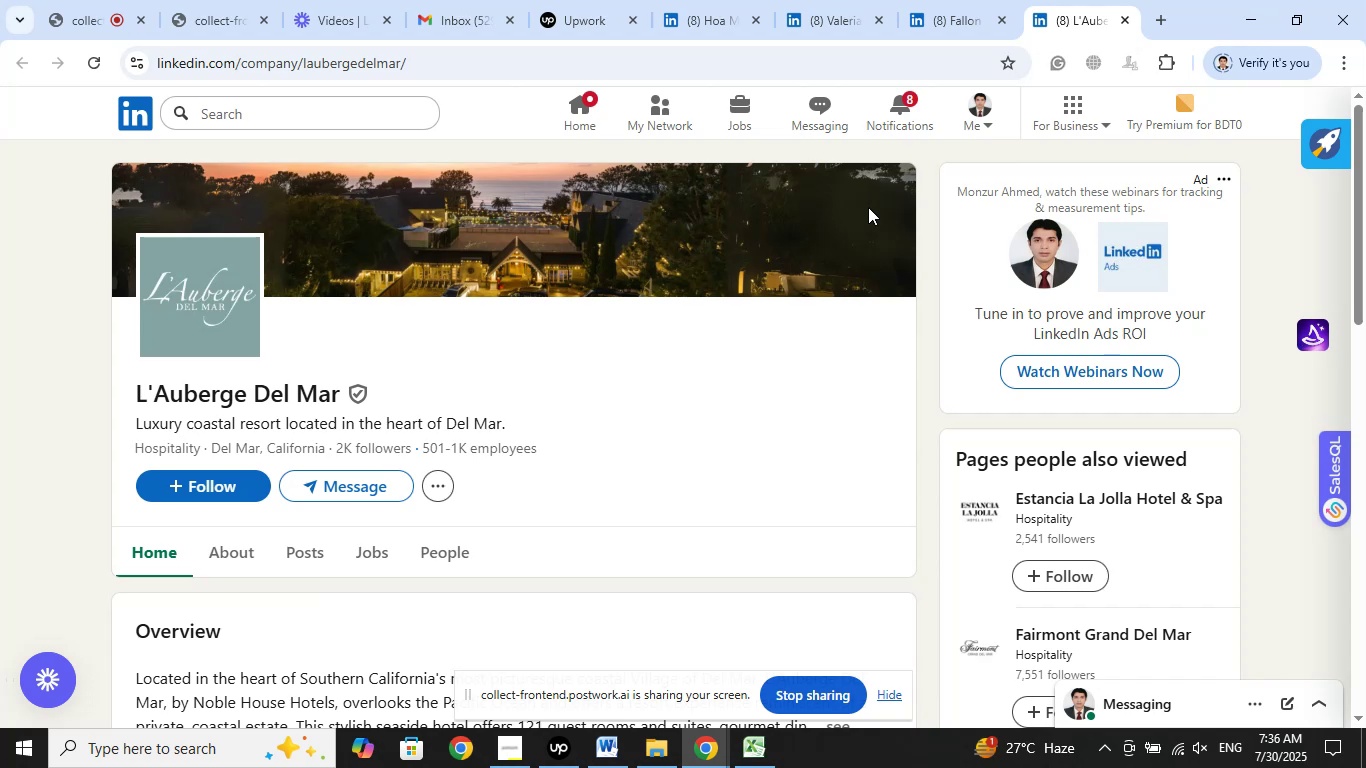 
wait(34.41)
 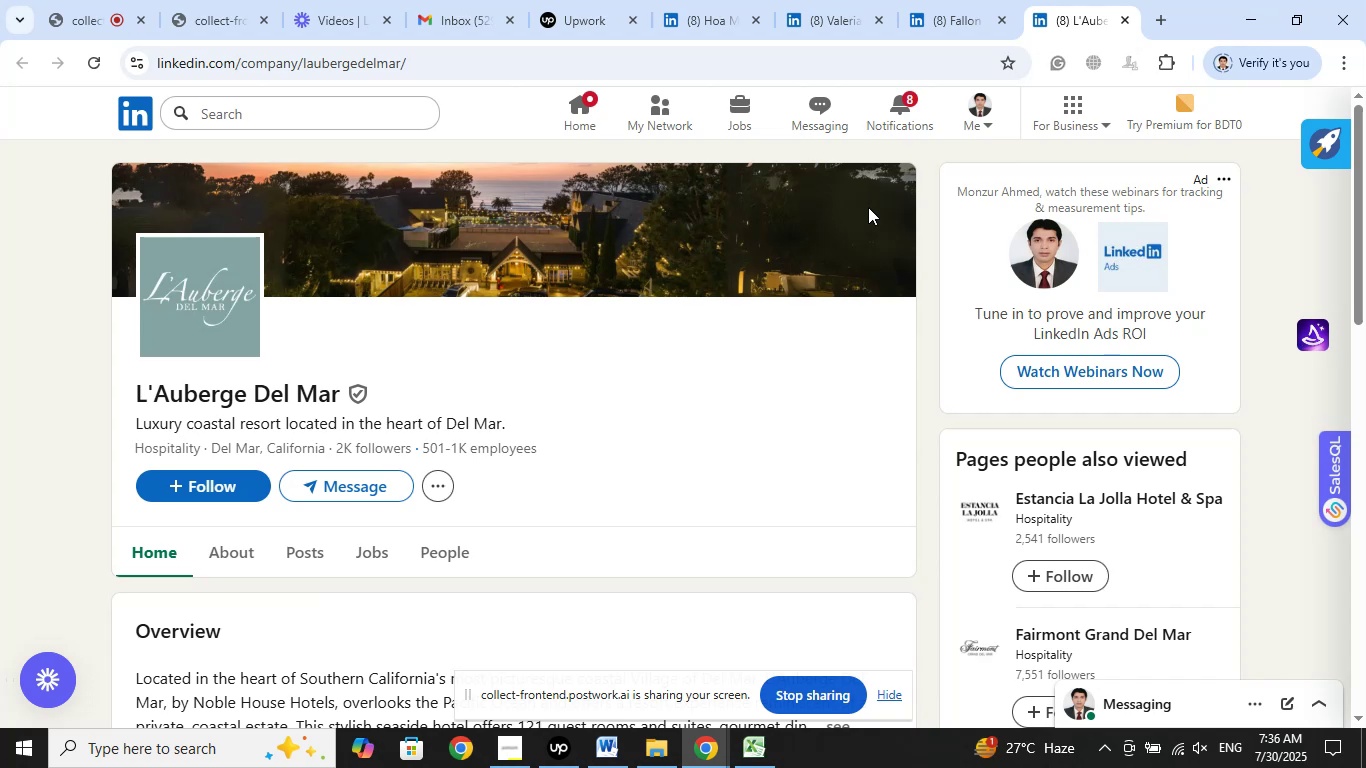 
left_click([1126, 20])
 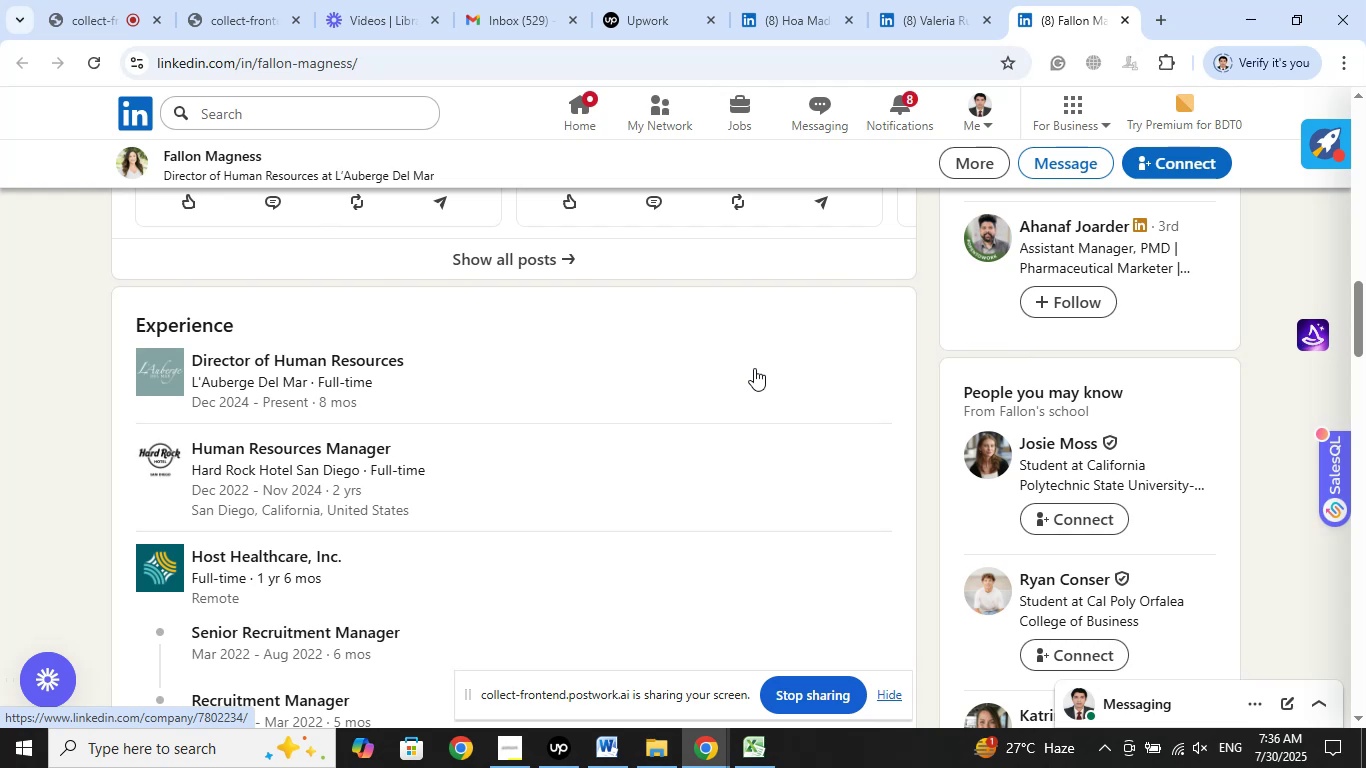 
wait(10.96)
 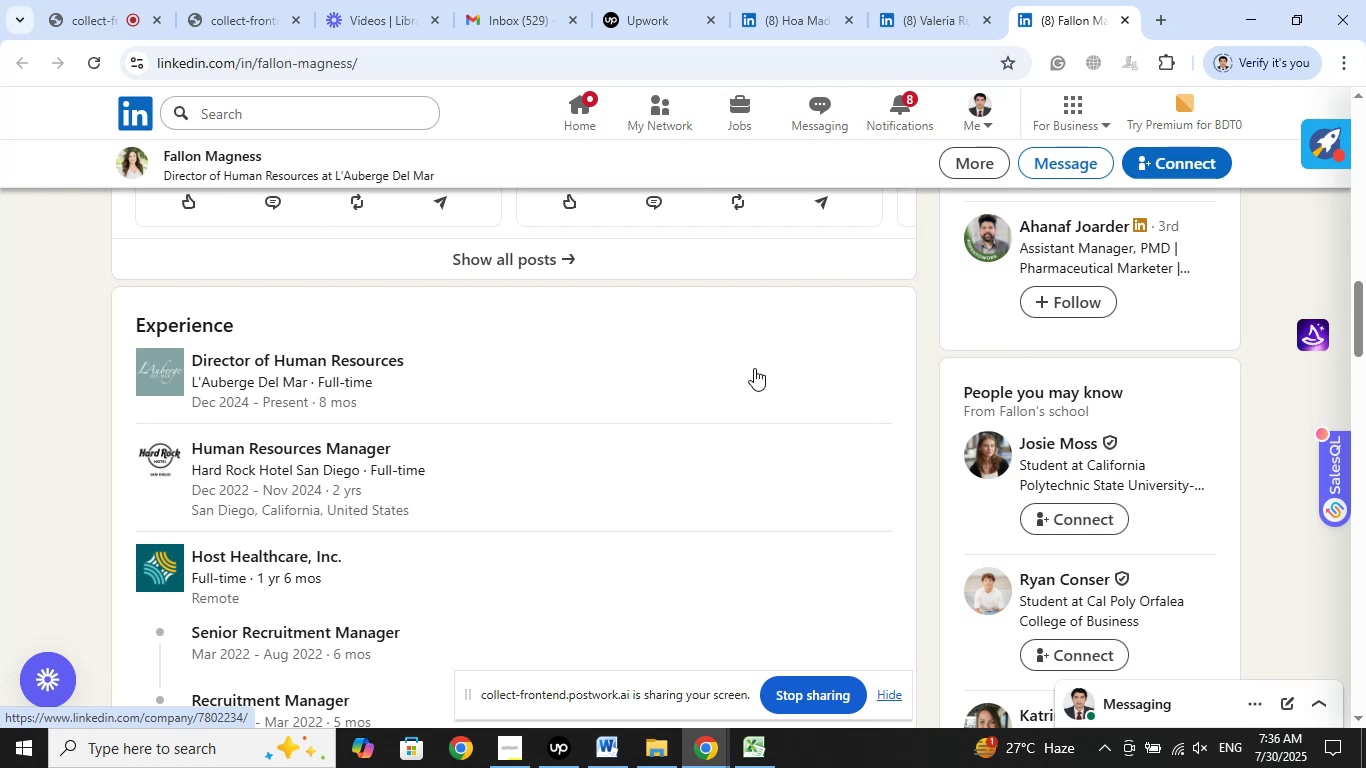 
scroll: coordinate [963, 498], scroll_direction: up, amount: 20.0
 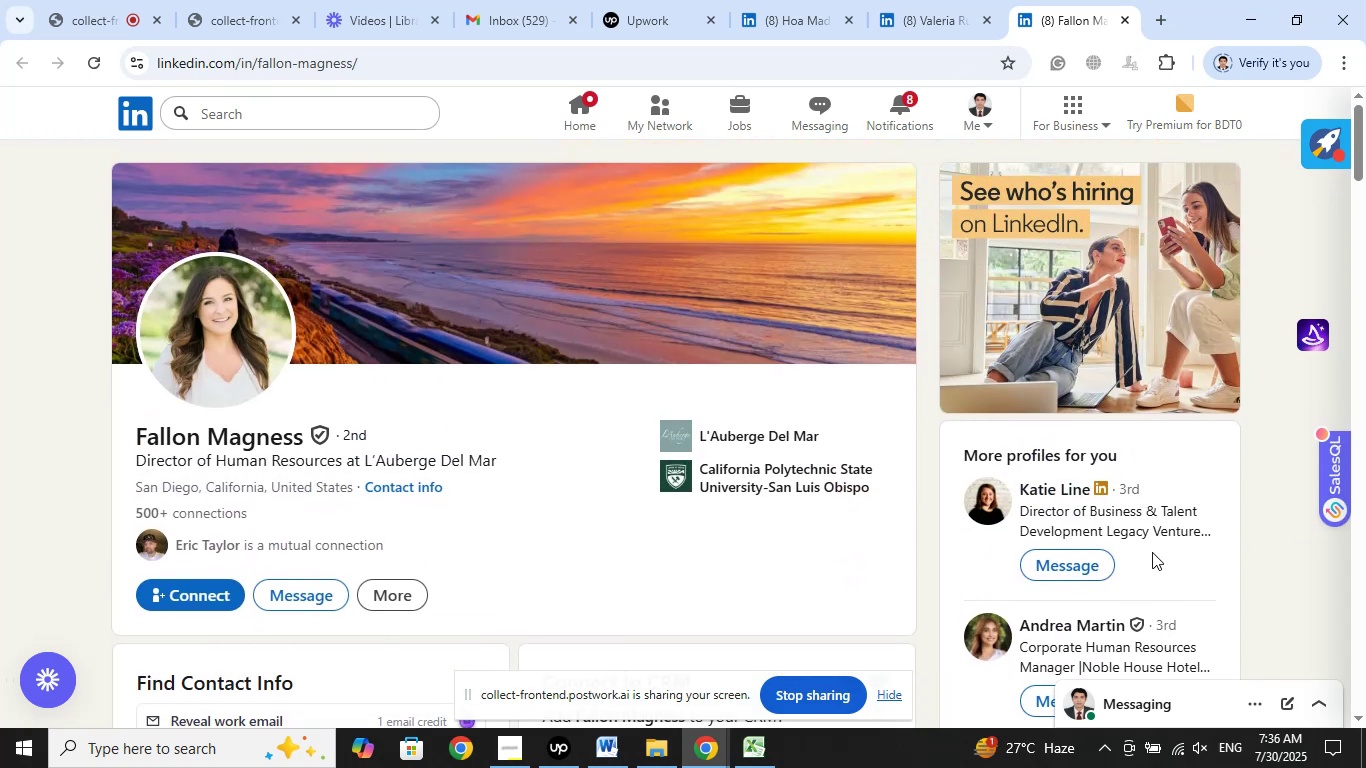 
wait(8.82)
 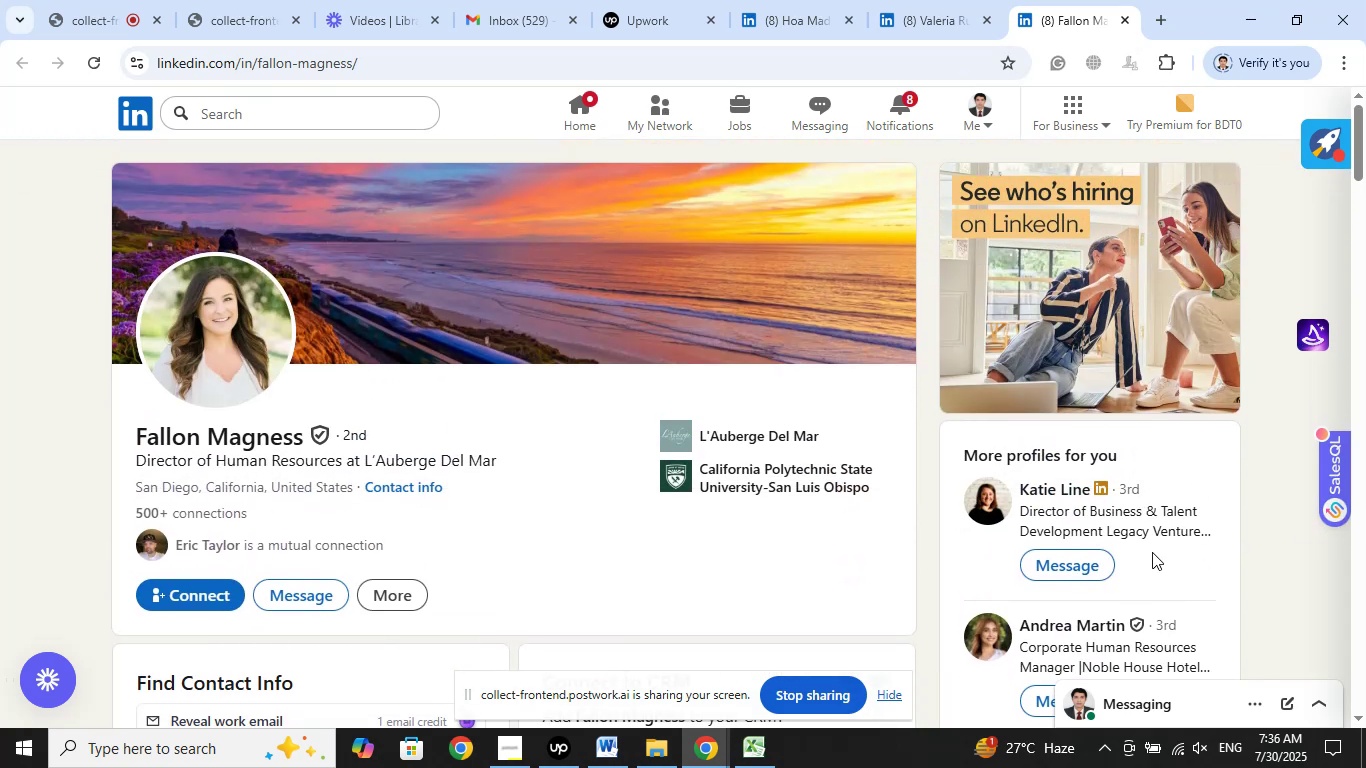 
scroll: coordinate [910, 377], scroll_direction: down, amount: 6.0
 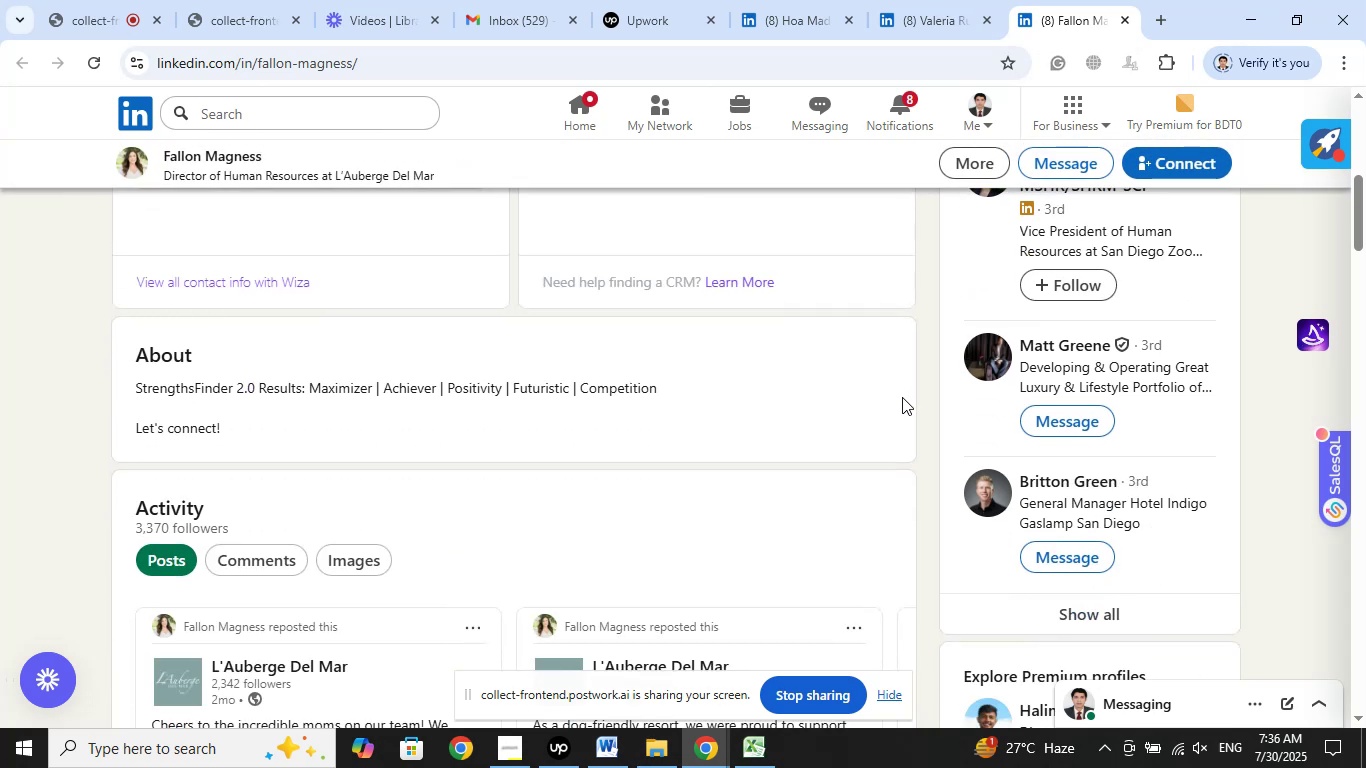 
scroll: coordinate [902, 397], scroll_direction: up, amount: 1.0
 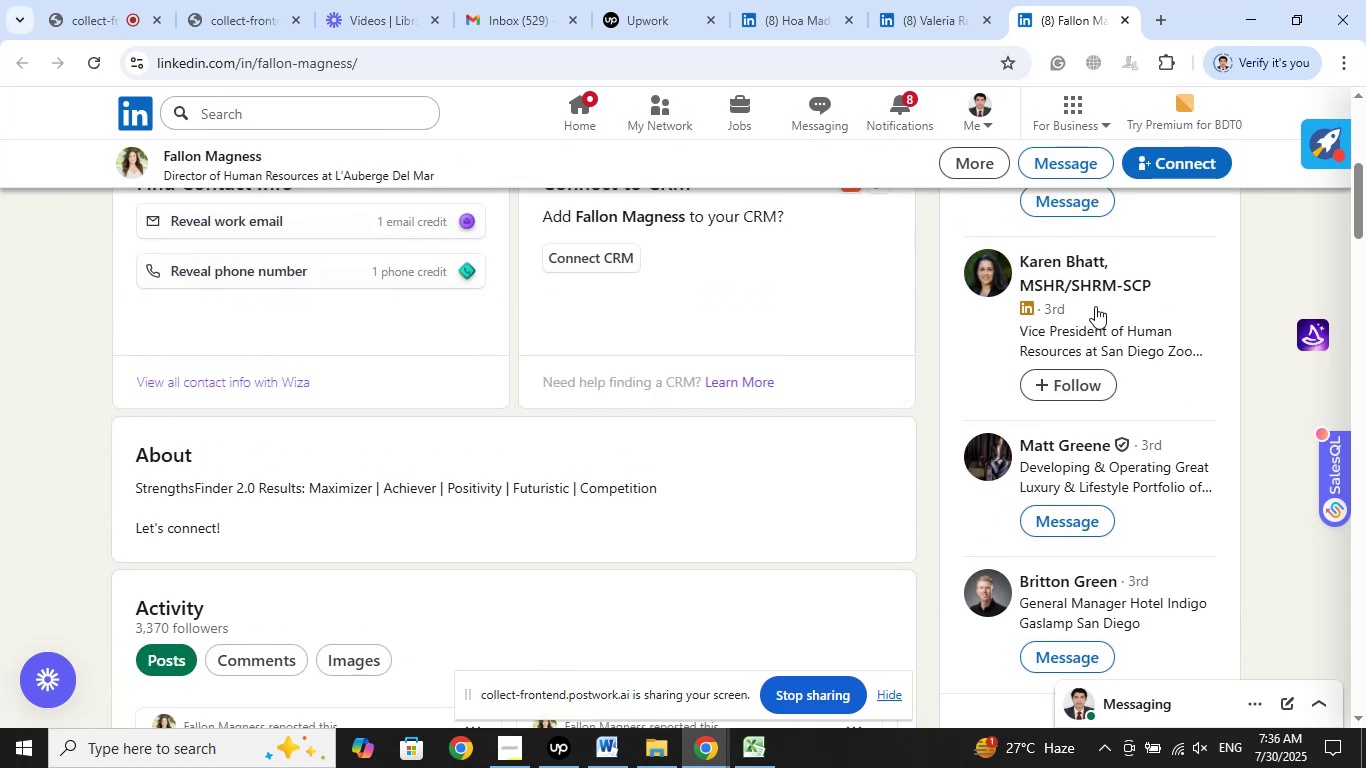 
right_click([1092, 285])
 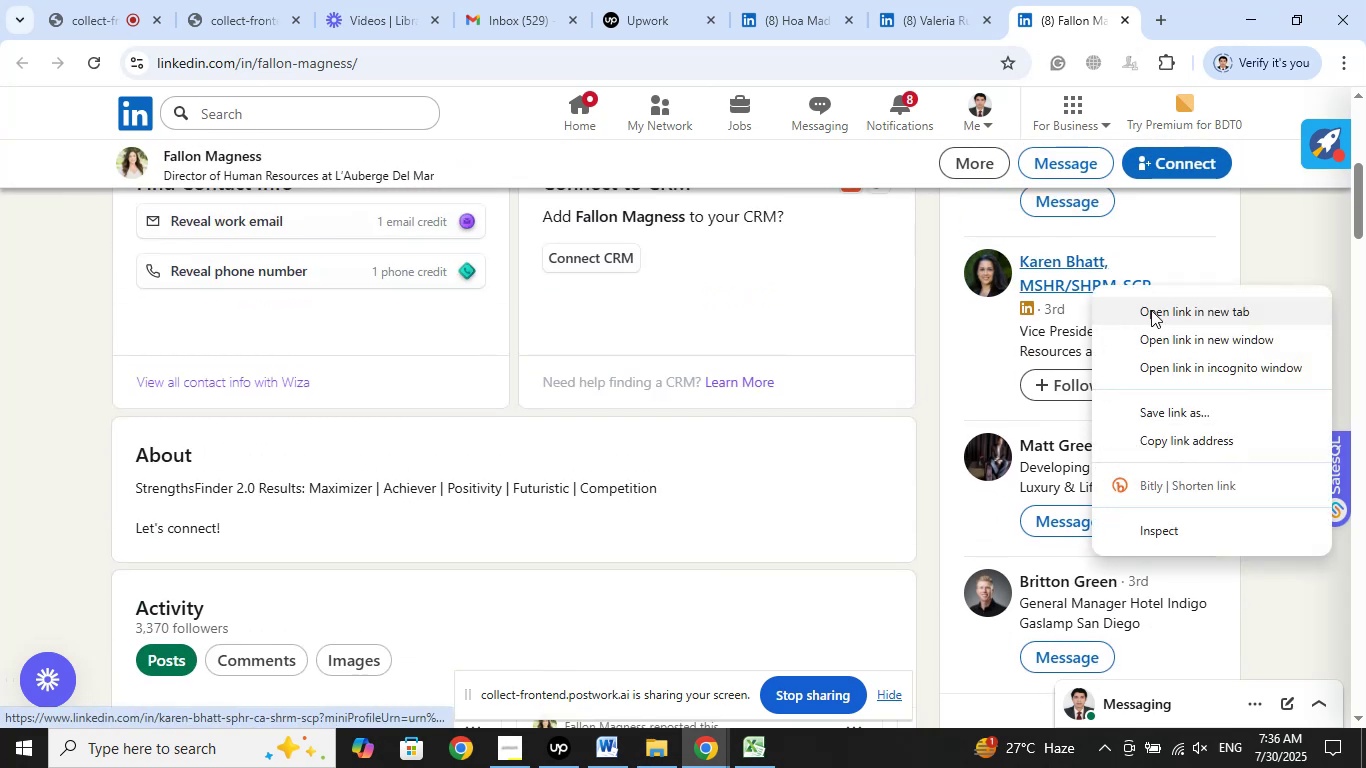 
left_click([1151, 310])
 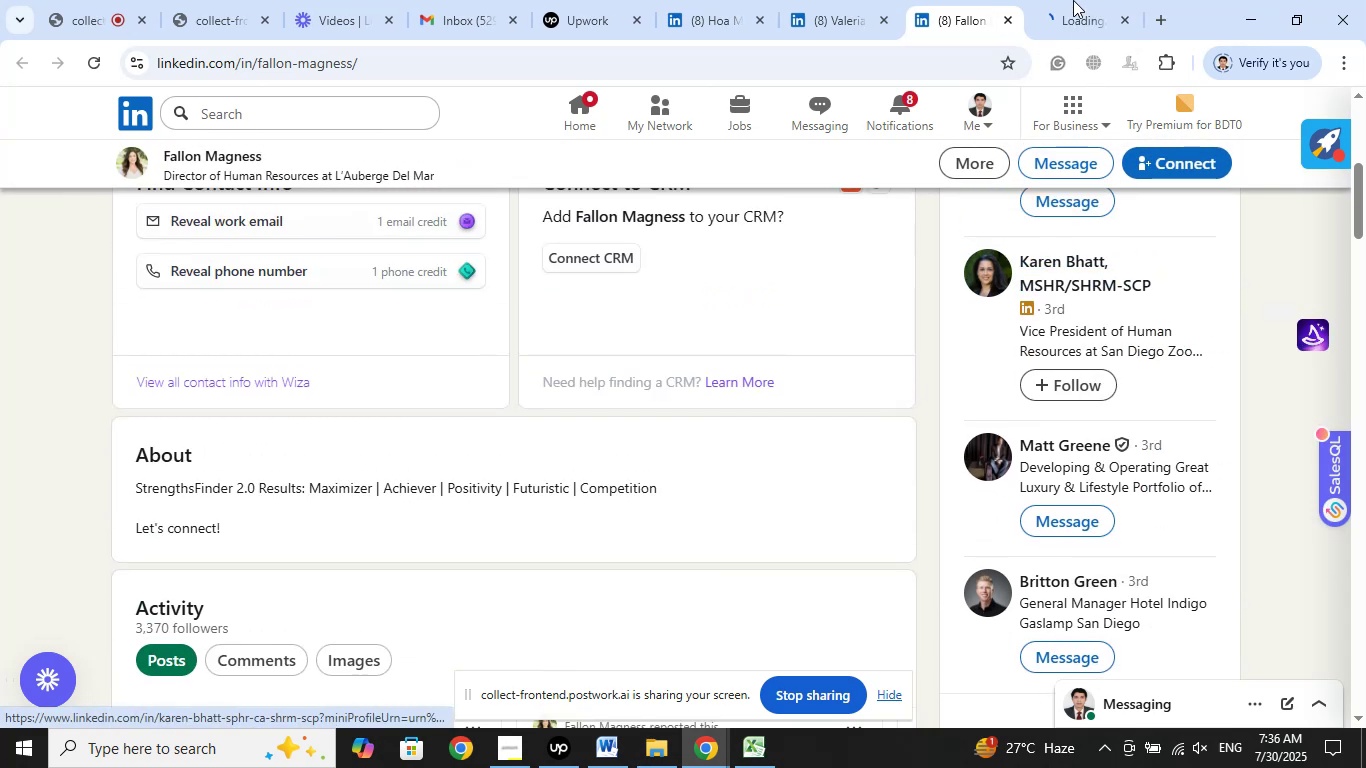 
left_click([1073, 0])
 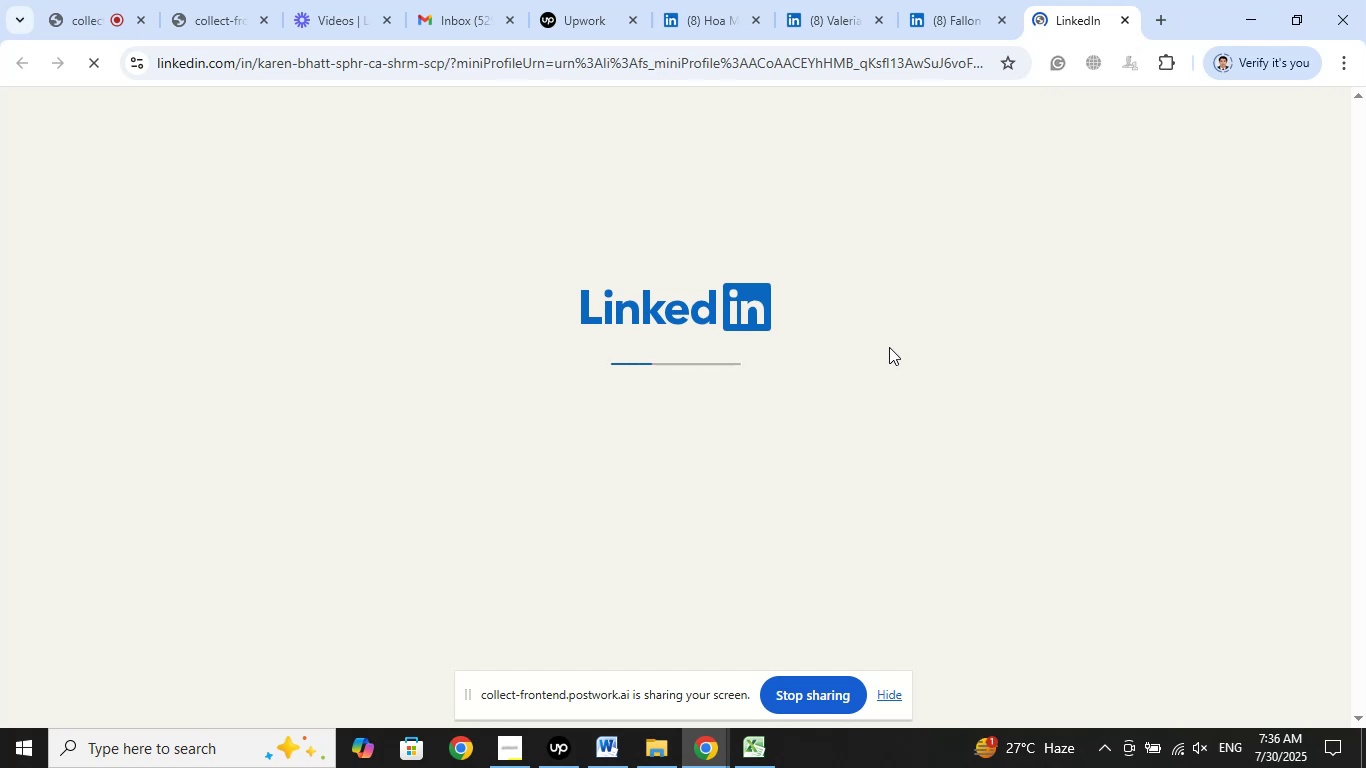 
left_click([94, 0])
 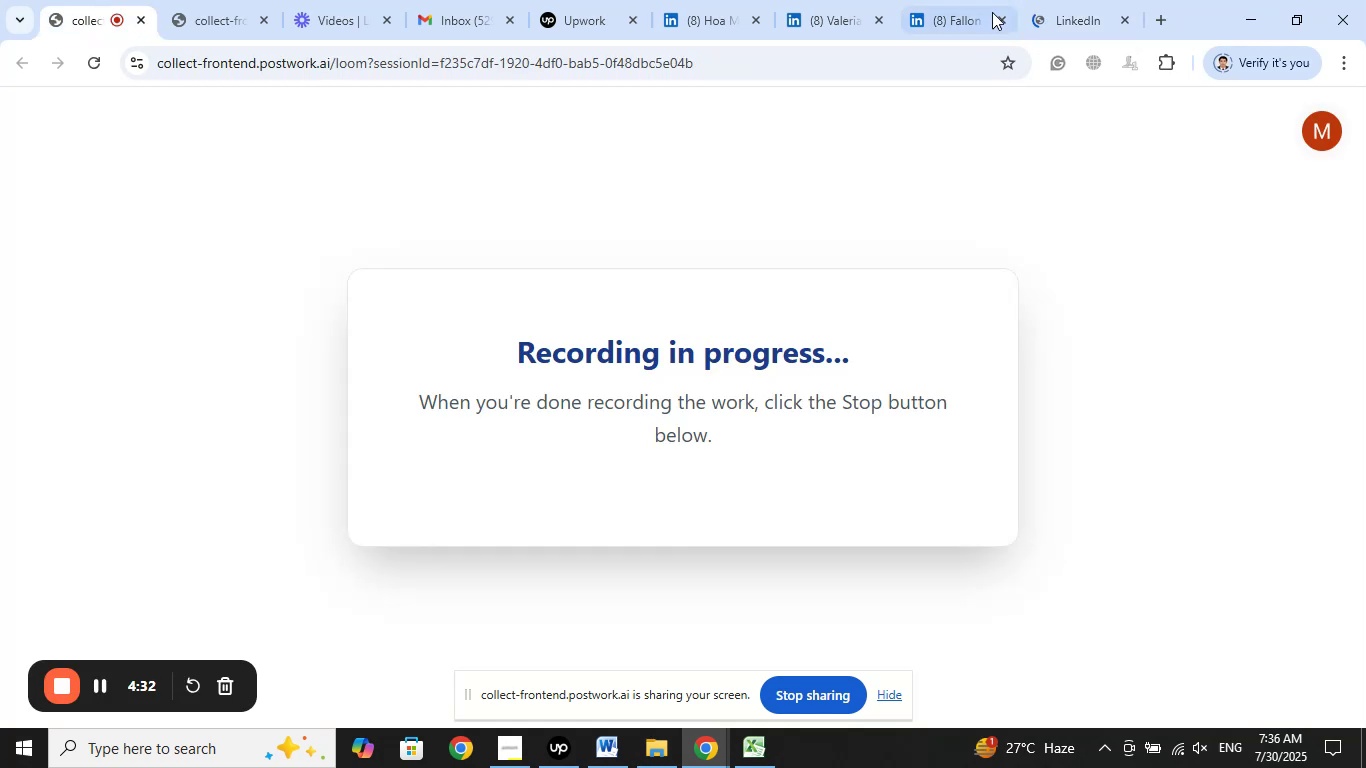 
left_click([1072, 0])
 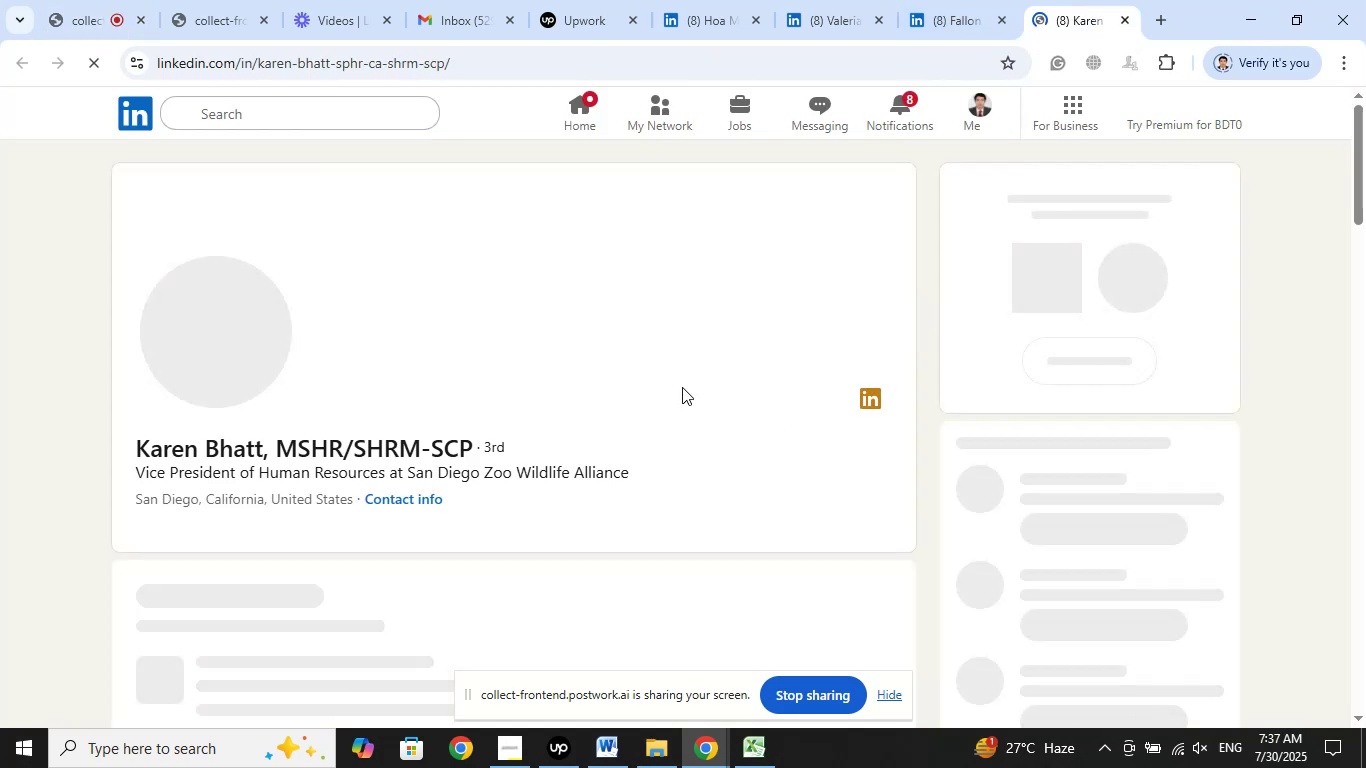 
wait(5.27)
 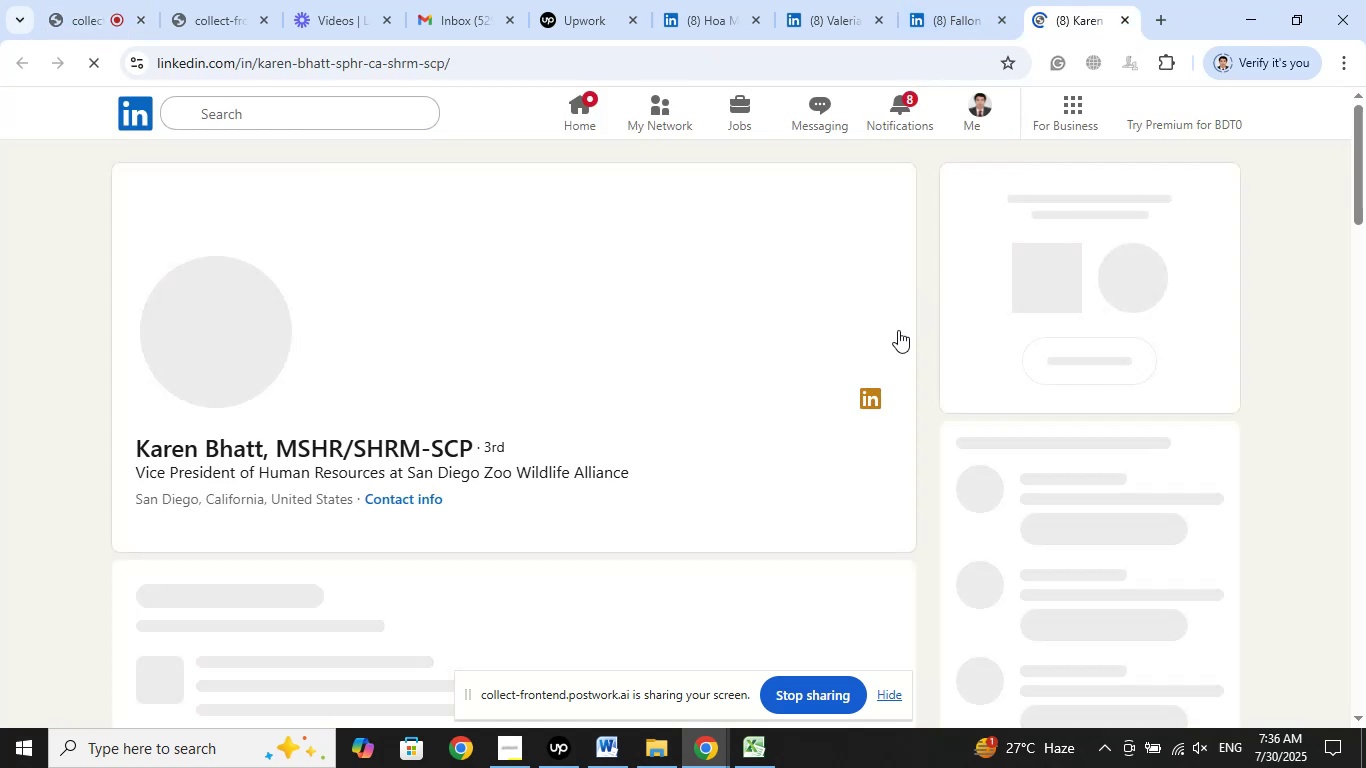 
mouse_move([642, 506])
 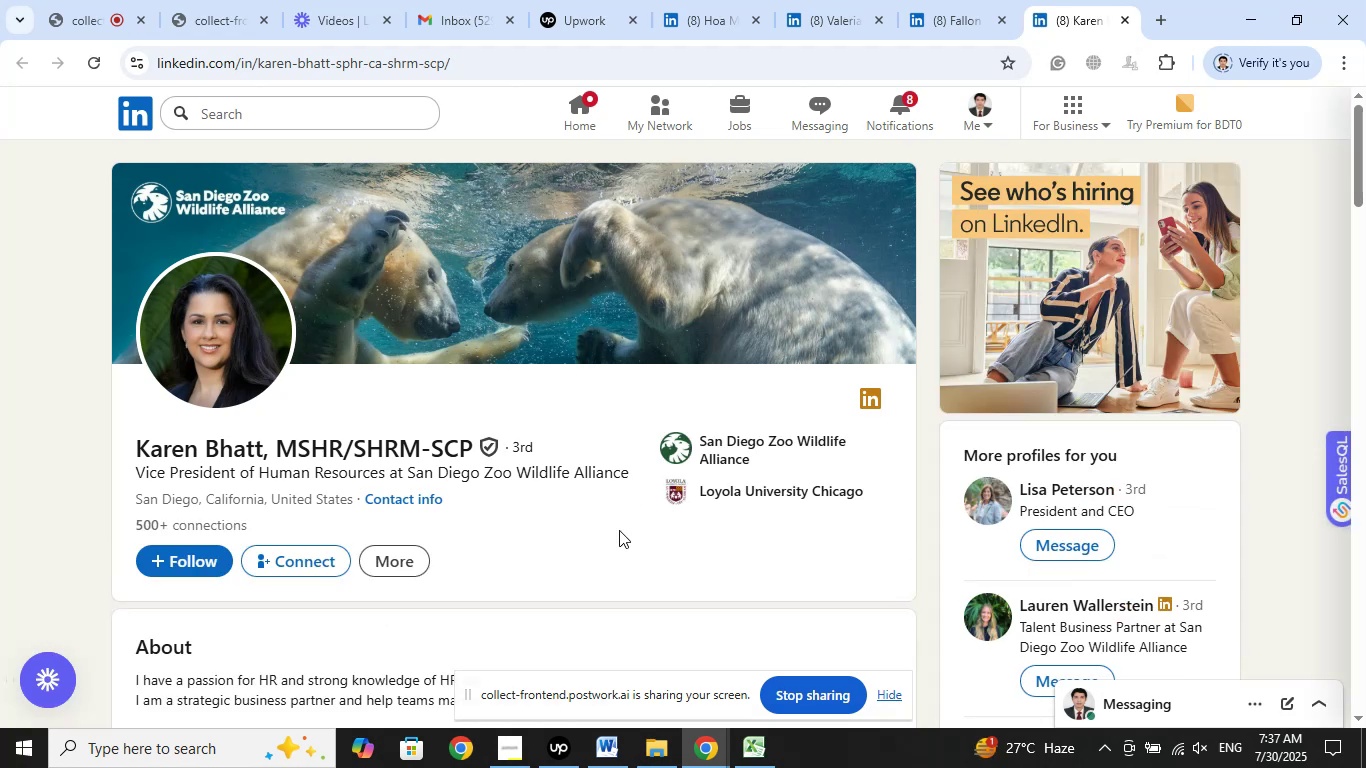 
wait(9.22)
 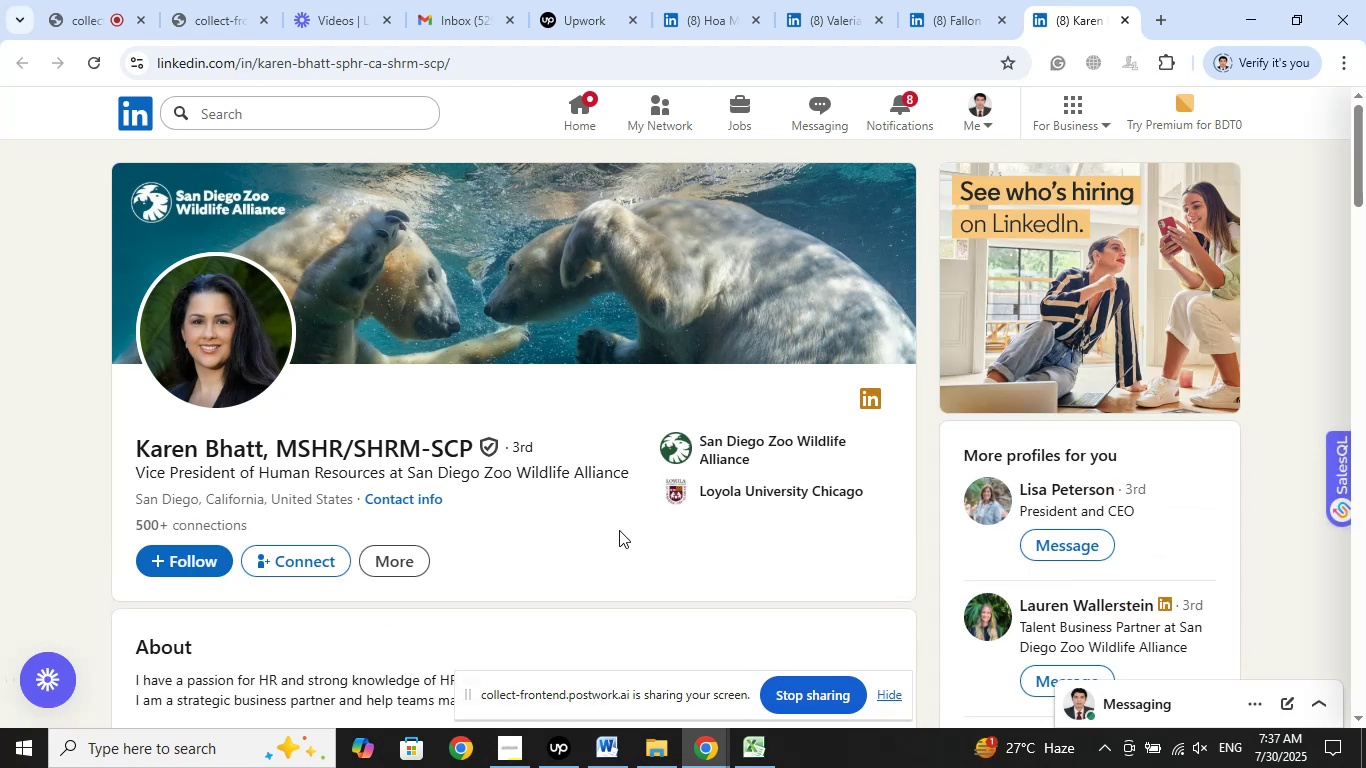 
left_click([772, 446])
 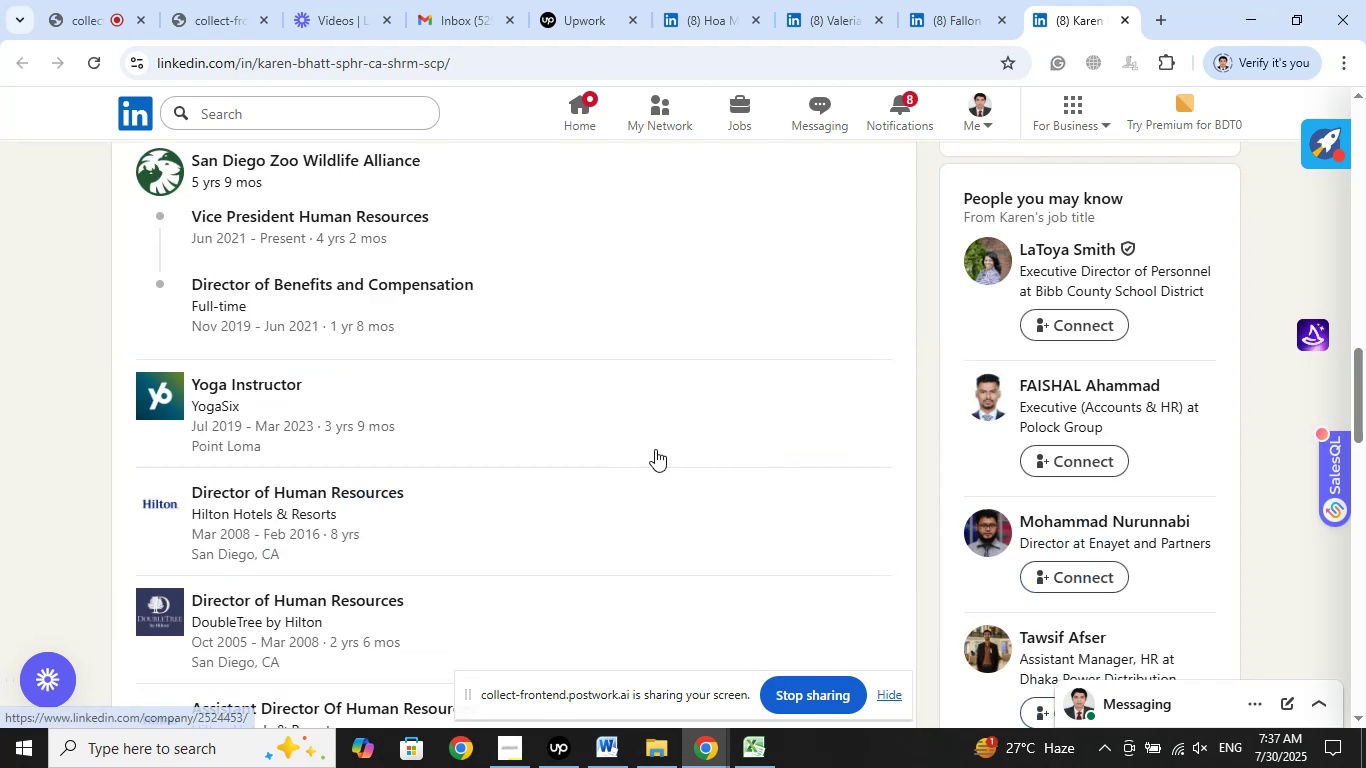 
scroll: coordinate [618, 449], scroll_direction: up, amount: 2.0
 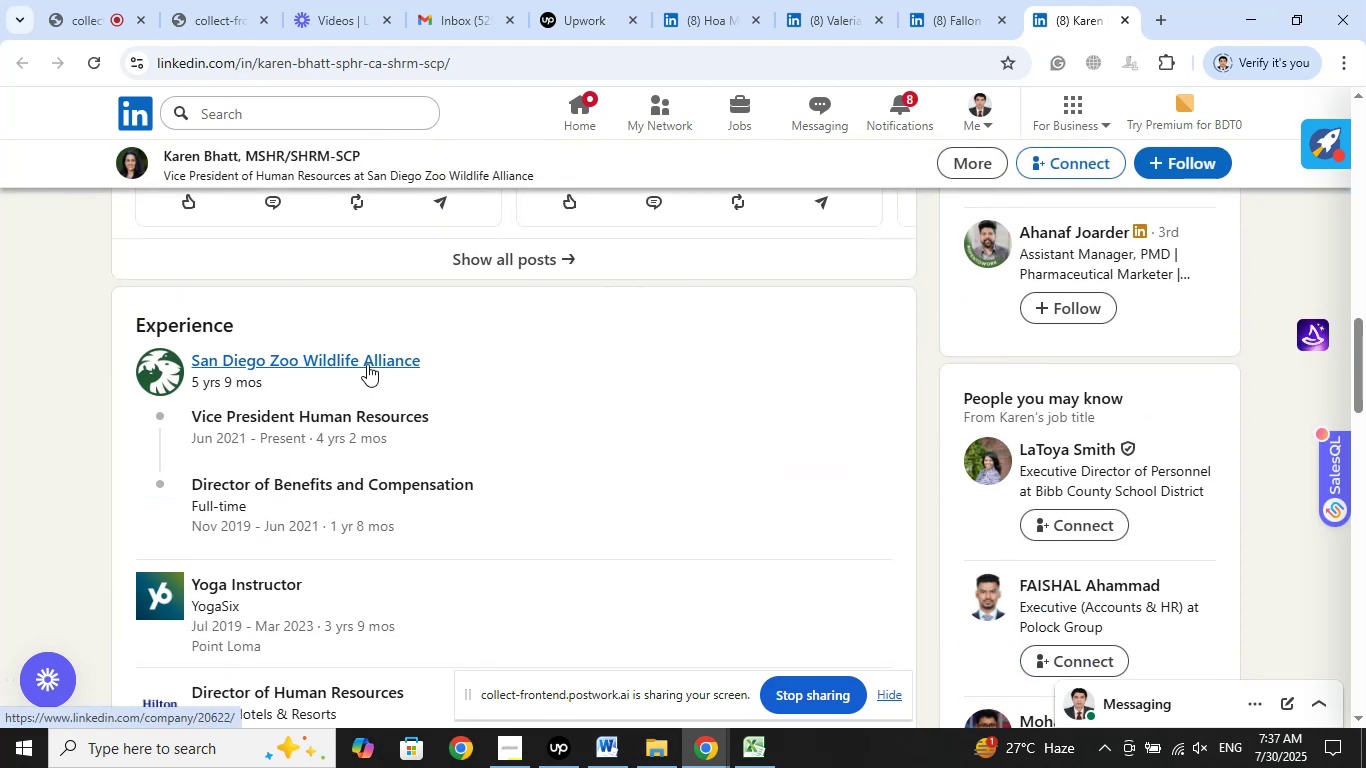 
right_click([365, 360])
 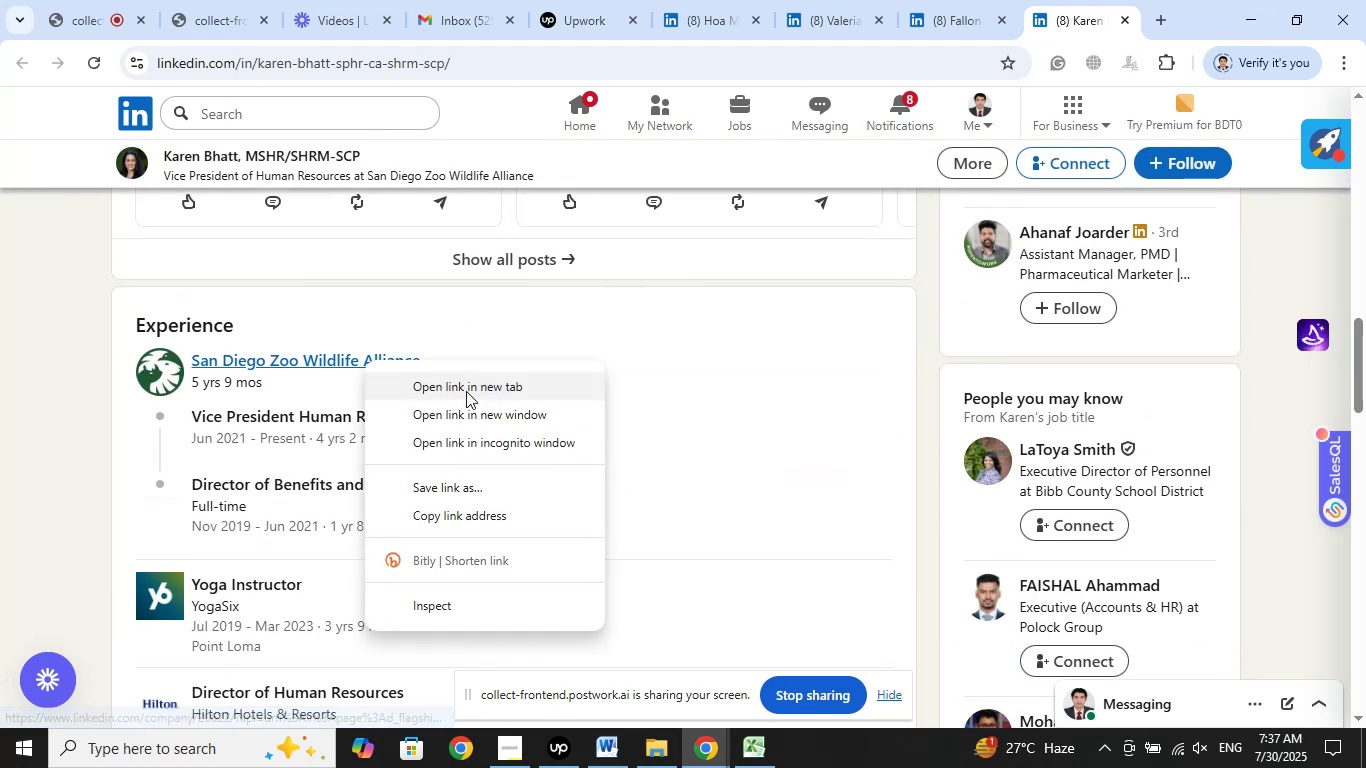 
left_click([466, 391])
 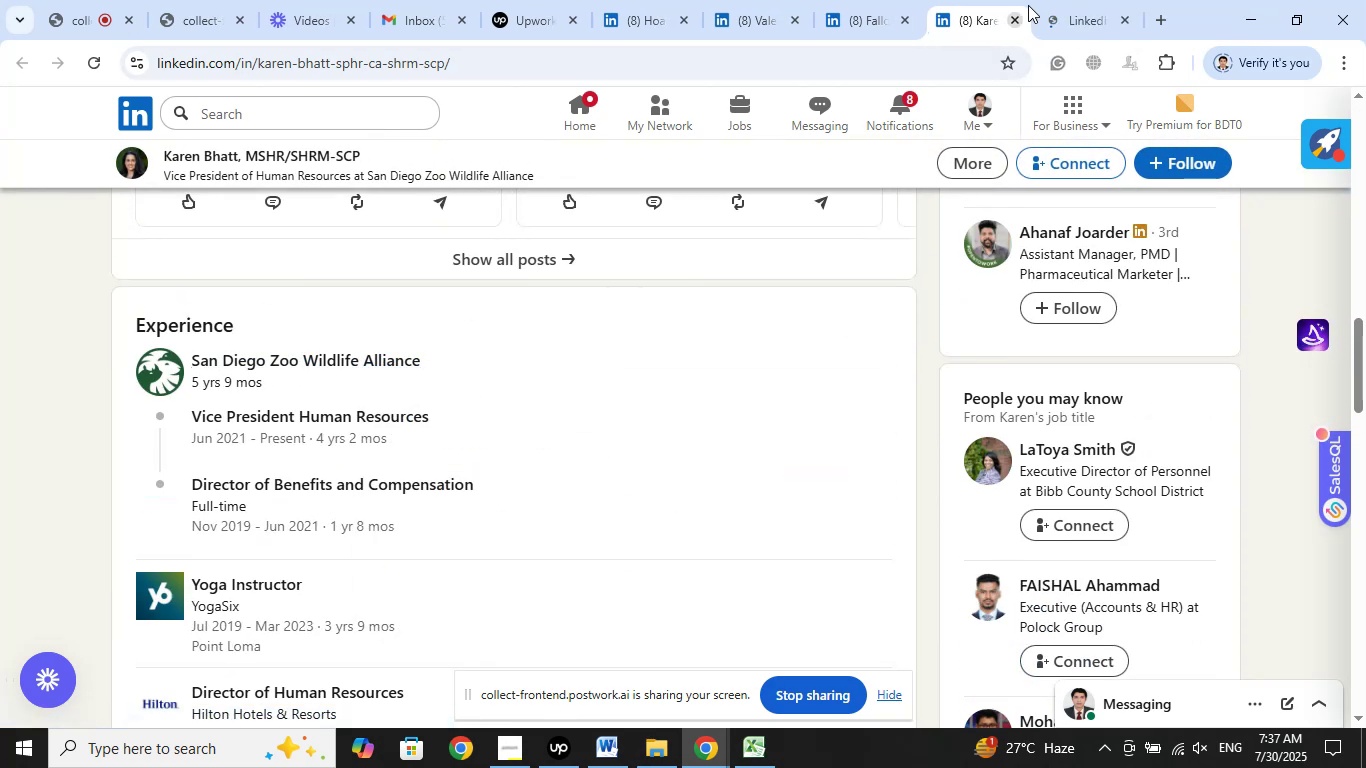 
left_click([1045, 0])
 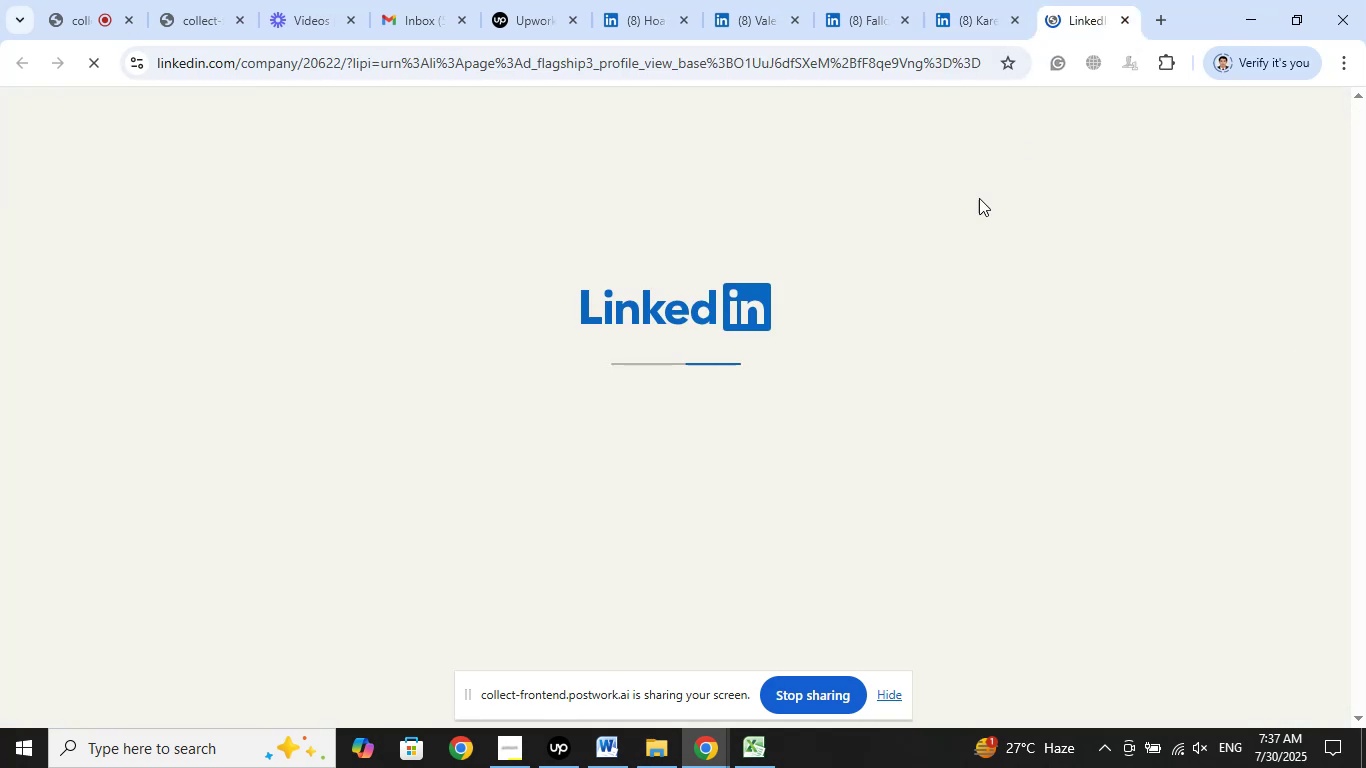 
mouse_move([934, 287])
 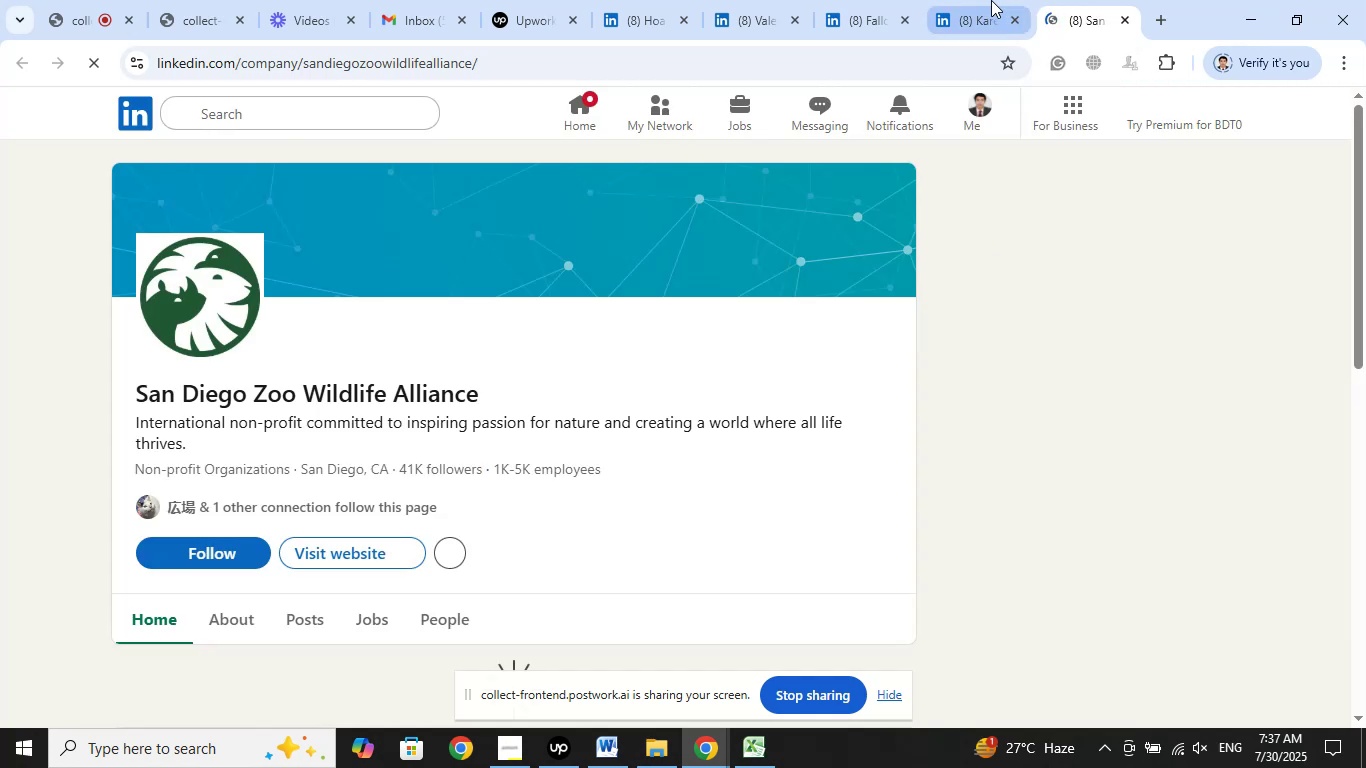 
left_click([991, 0])
 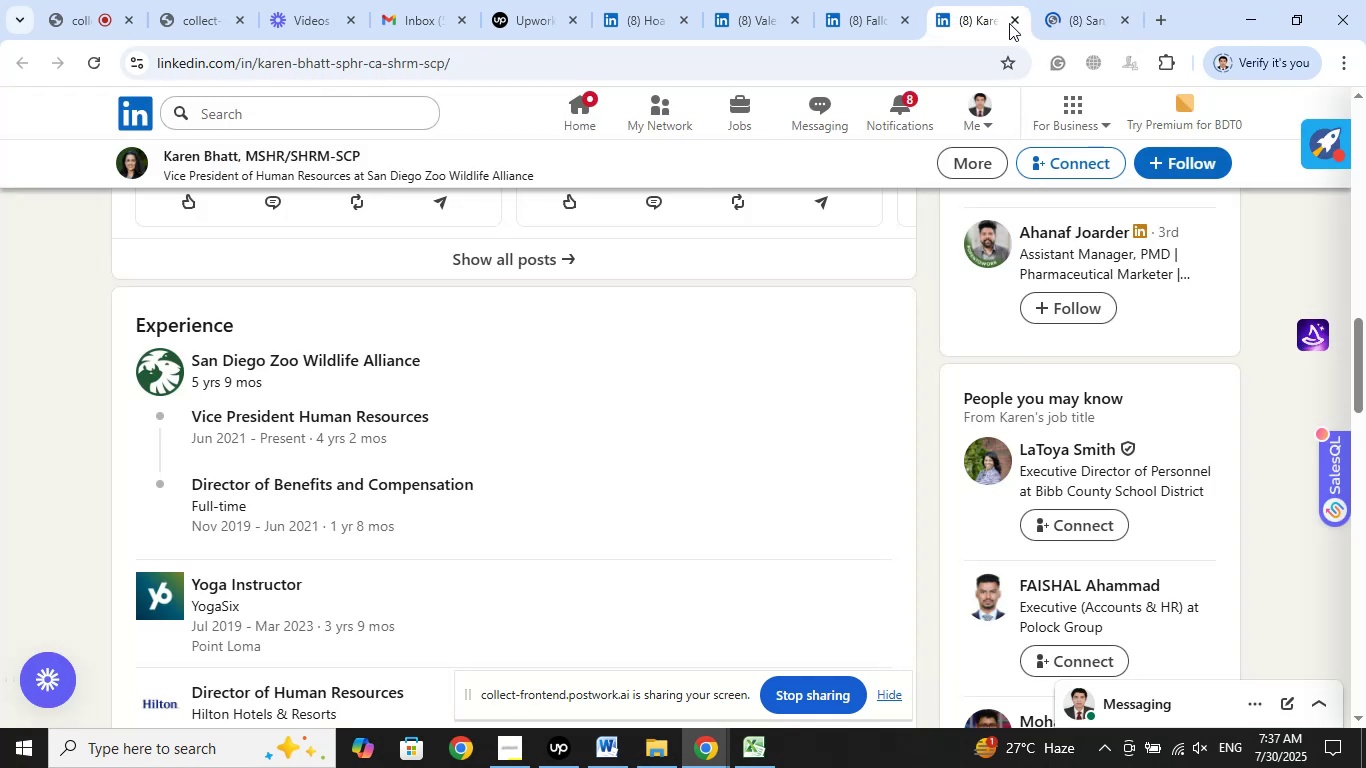 
left_click([1010, 23])
 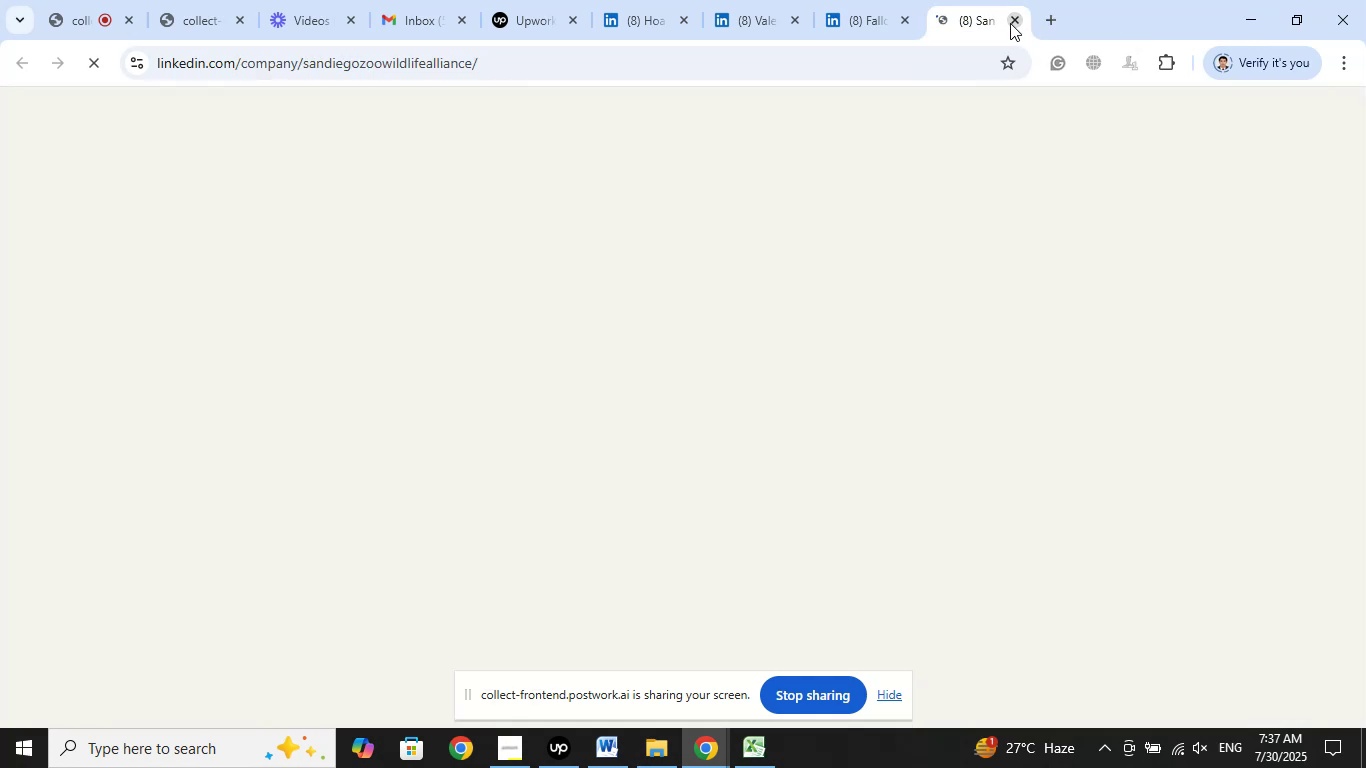 
left_click([1010, 23])
 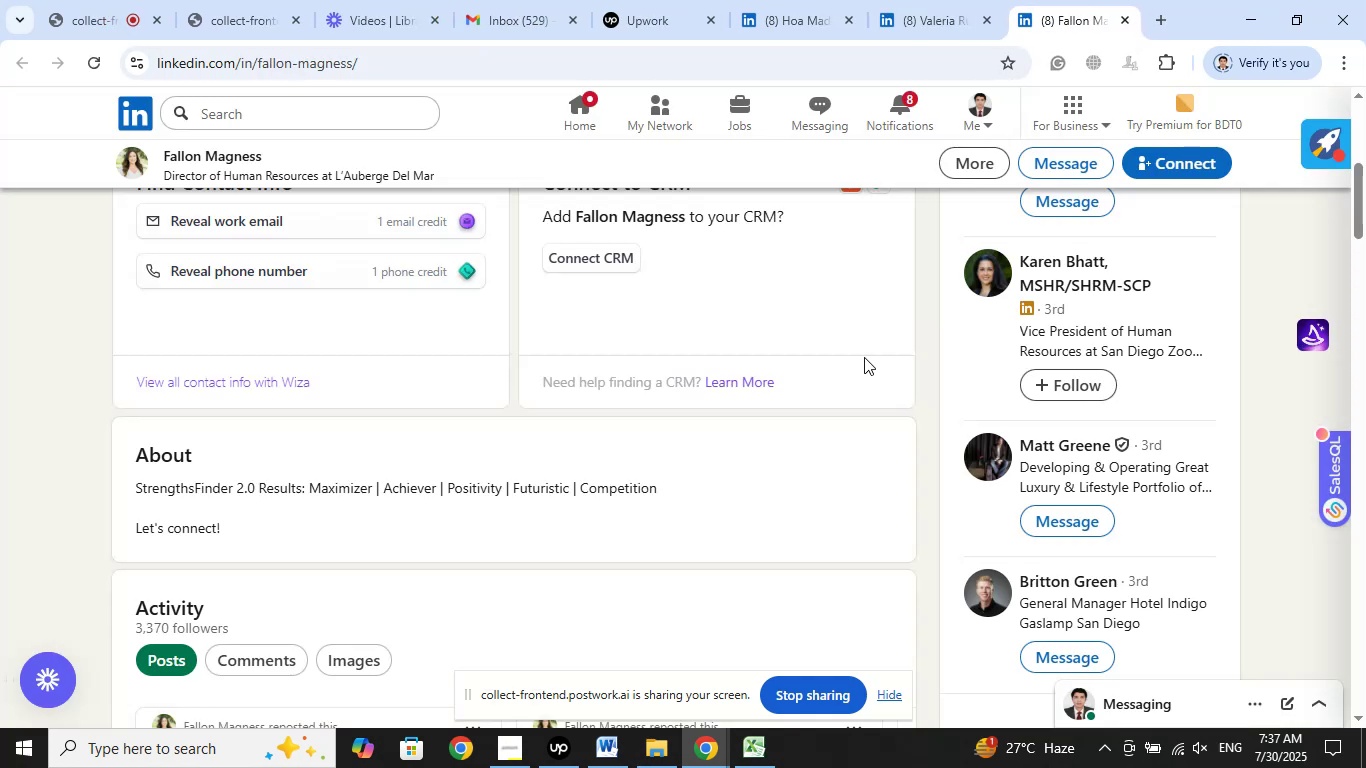 
scroll: coordinate [953, 408], scroll_direction: down, amount: 2.0
 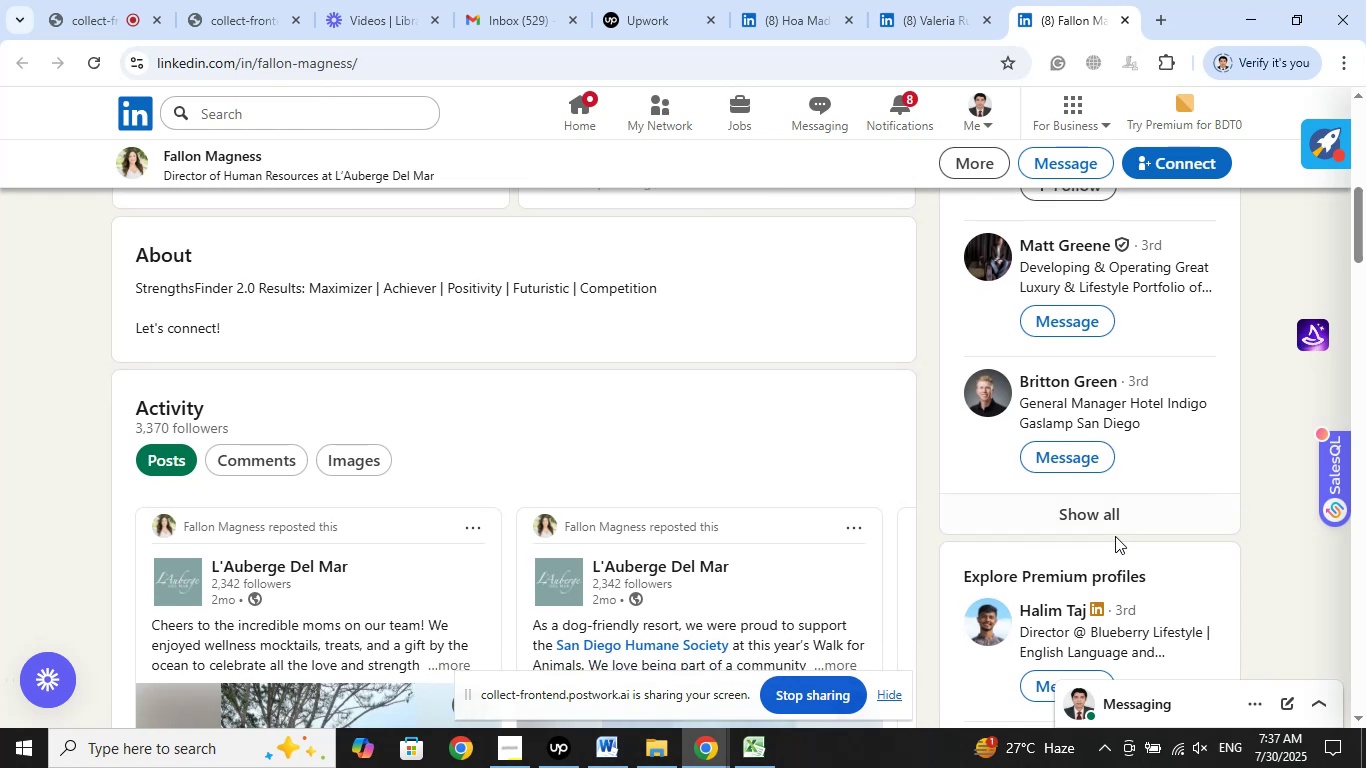 
left_click([1096, 515])
 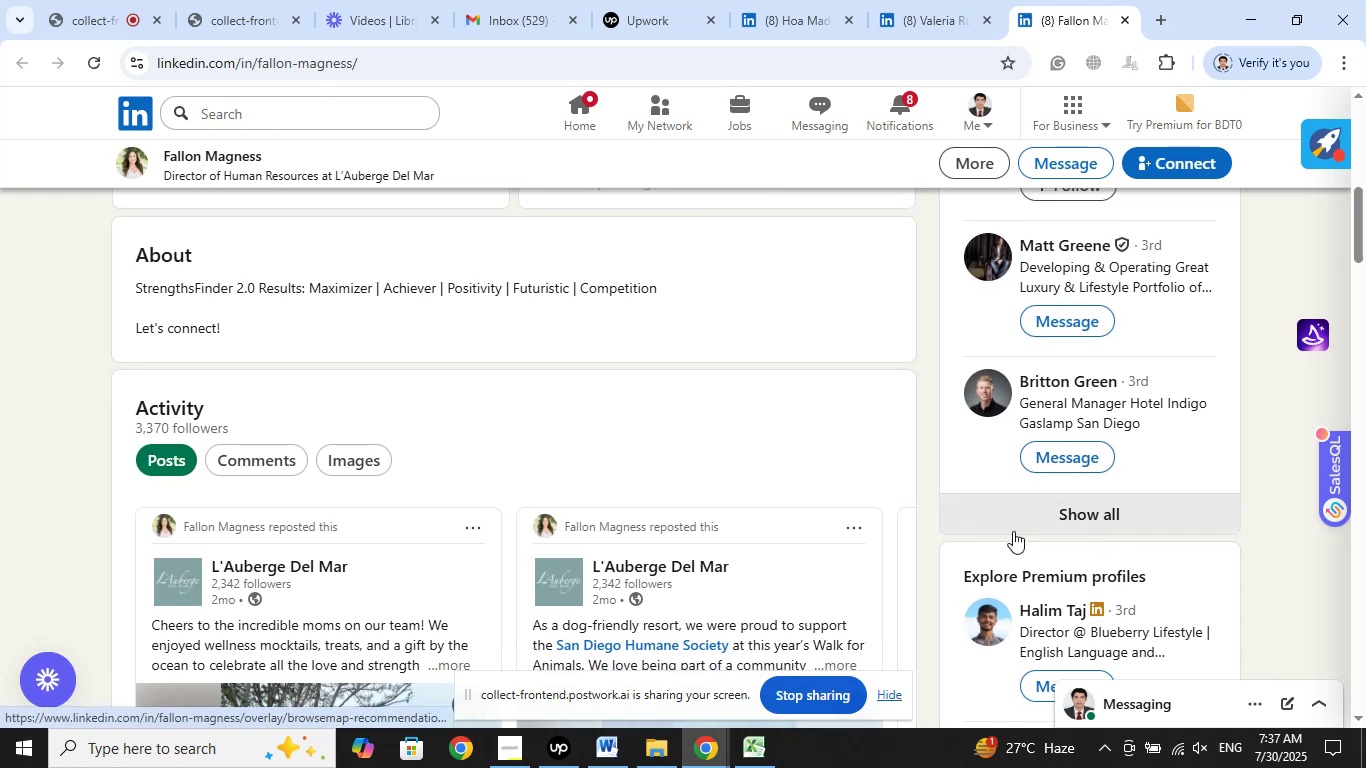 
mouse_move([899, 457])
 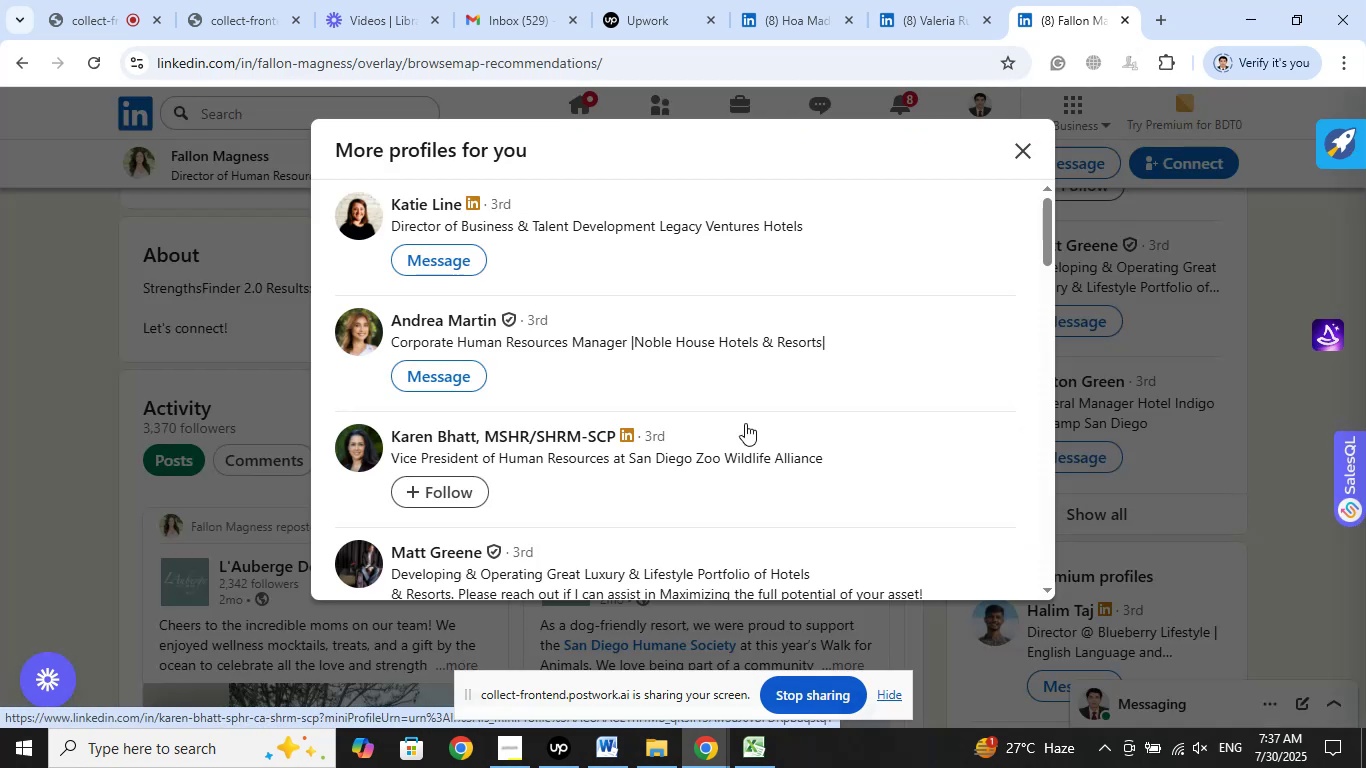 
scroll: coordinate [740, 377], scroll_direction: down, amount: 6.0
 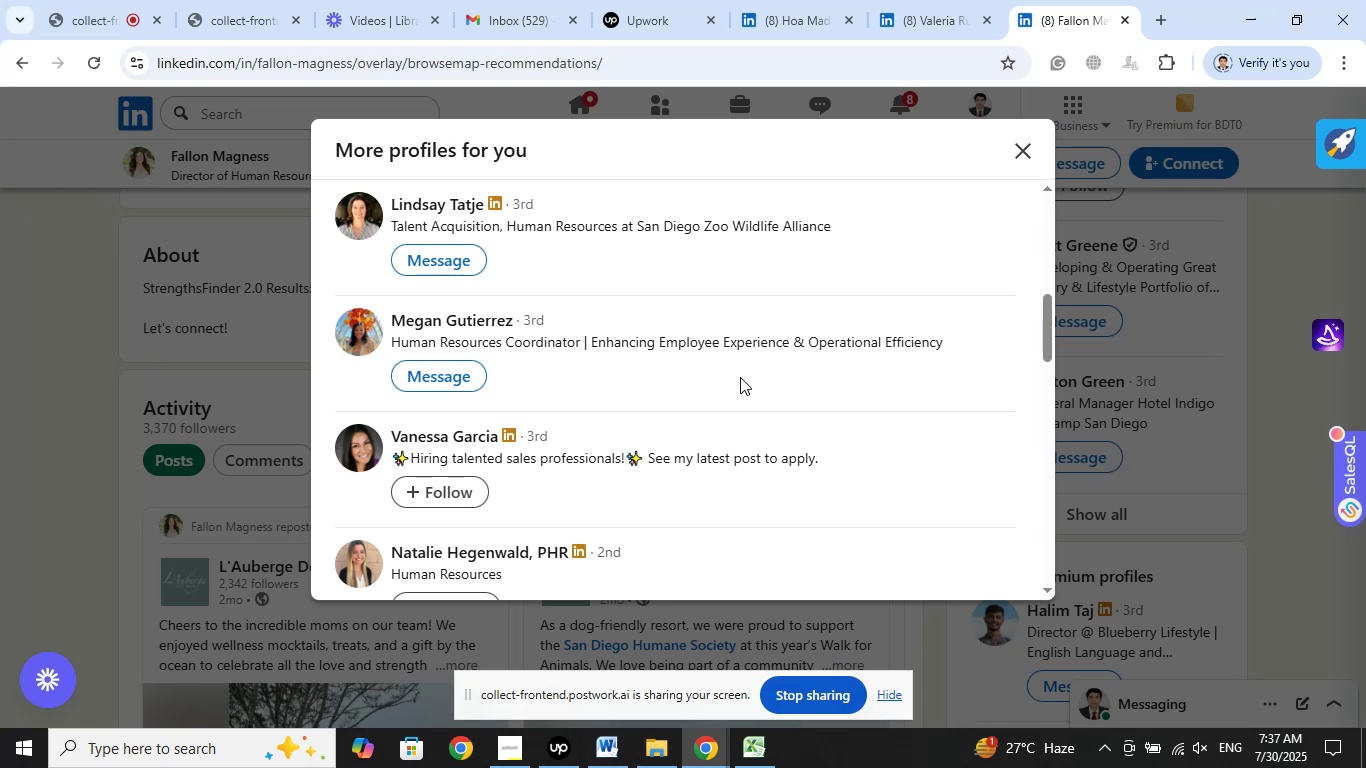 
right_click([436, 314])
 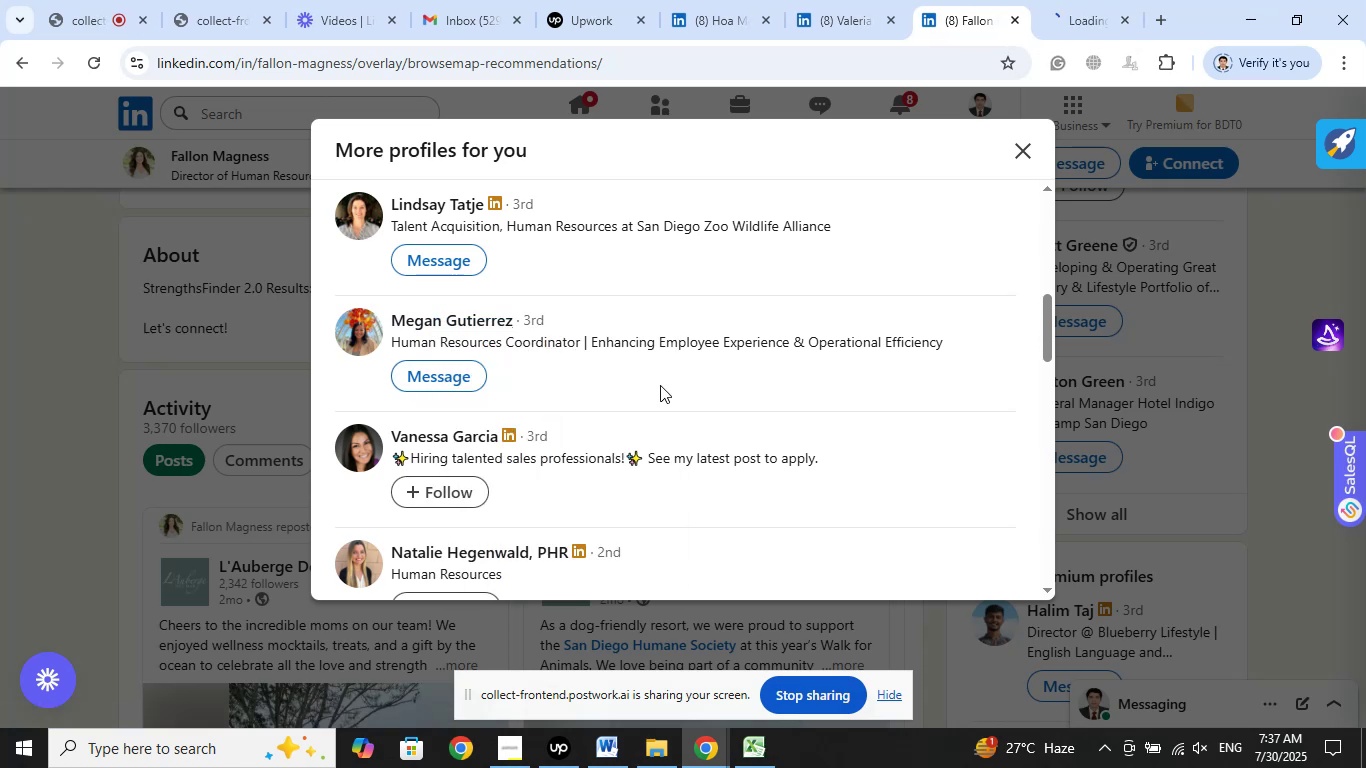 
scroll: coordinate [707, 372], scroll_direction: down, amount: 1.0
 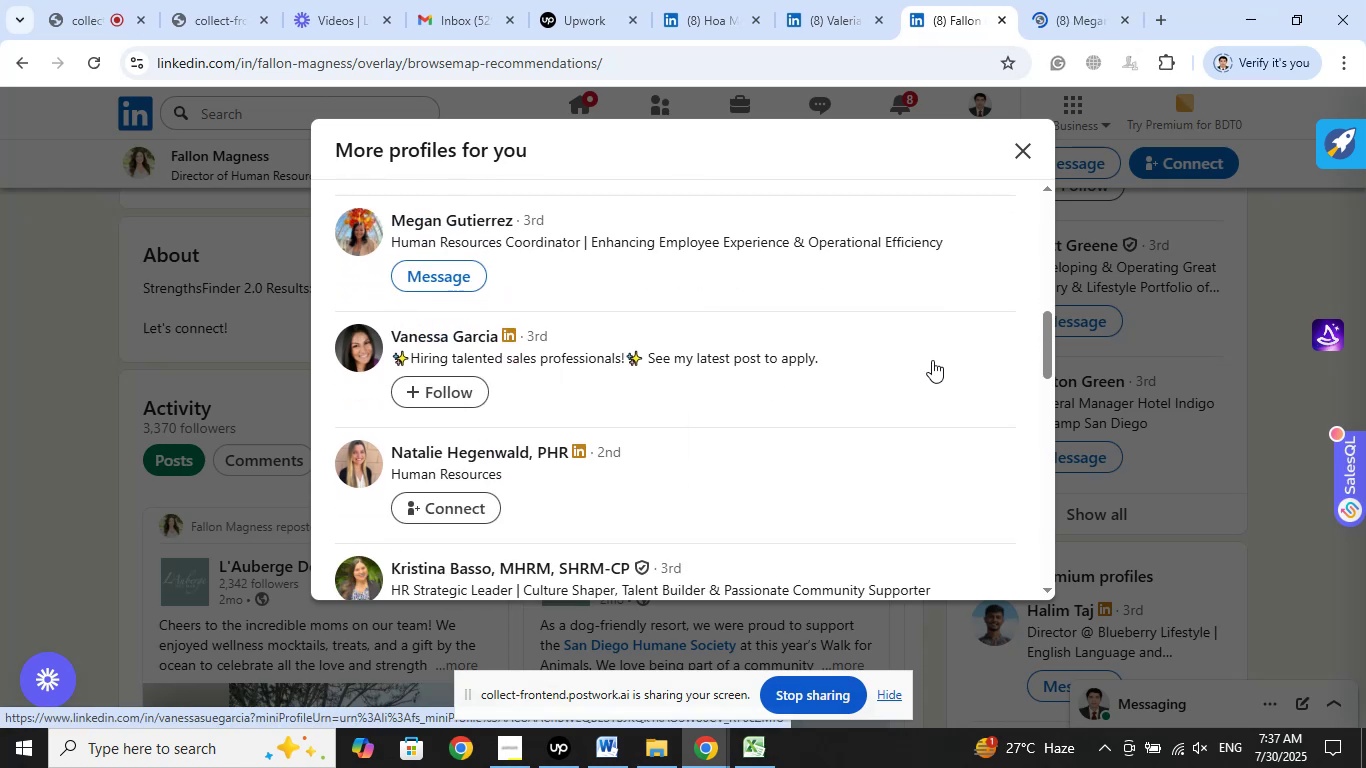 
wait(10.54)
 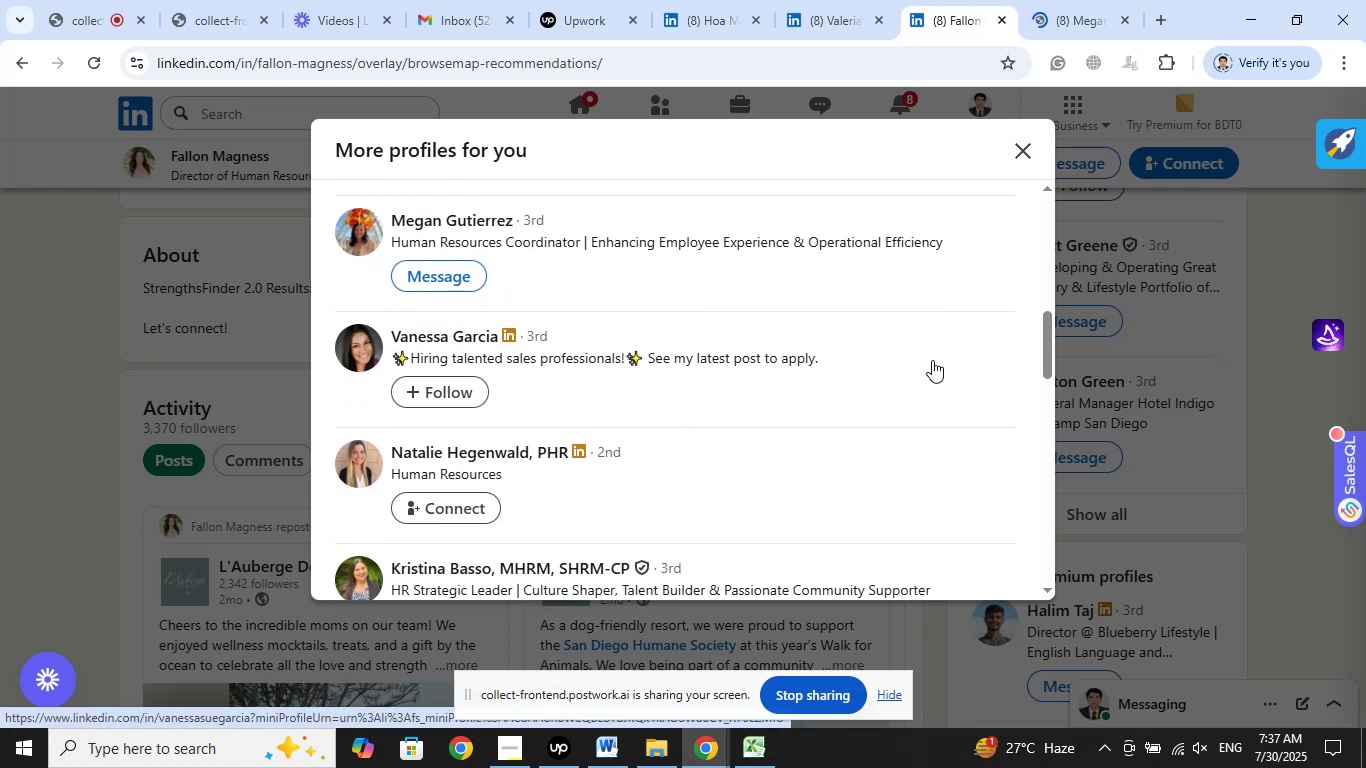 
left_click([1057, 8])
 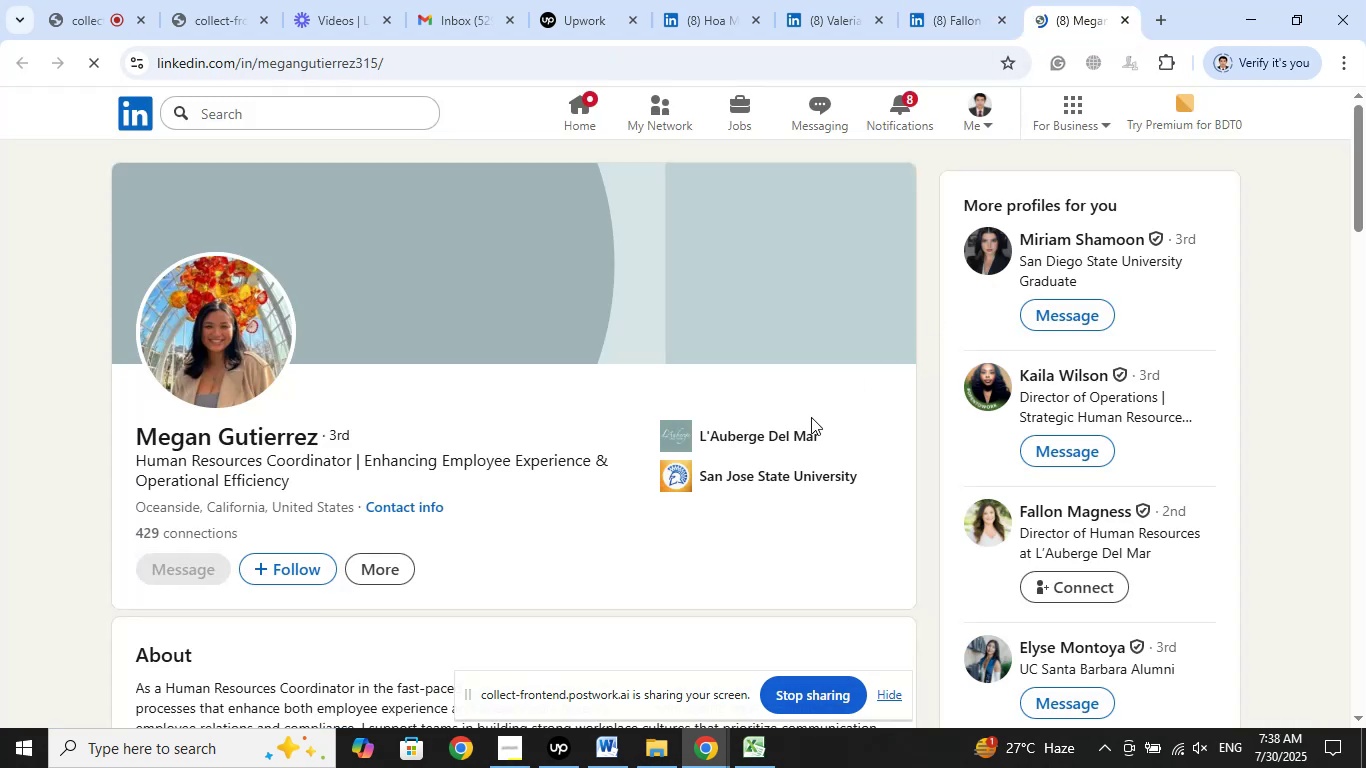 
wait(7.96)
 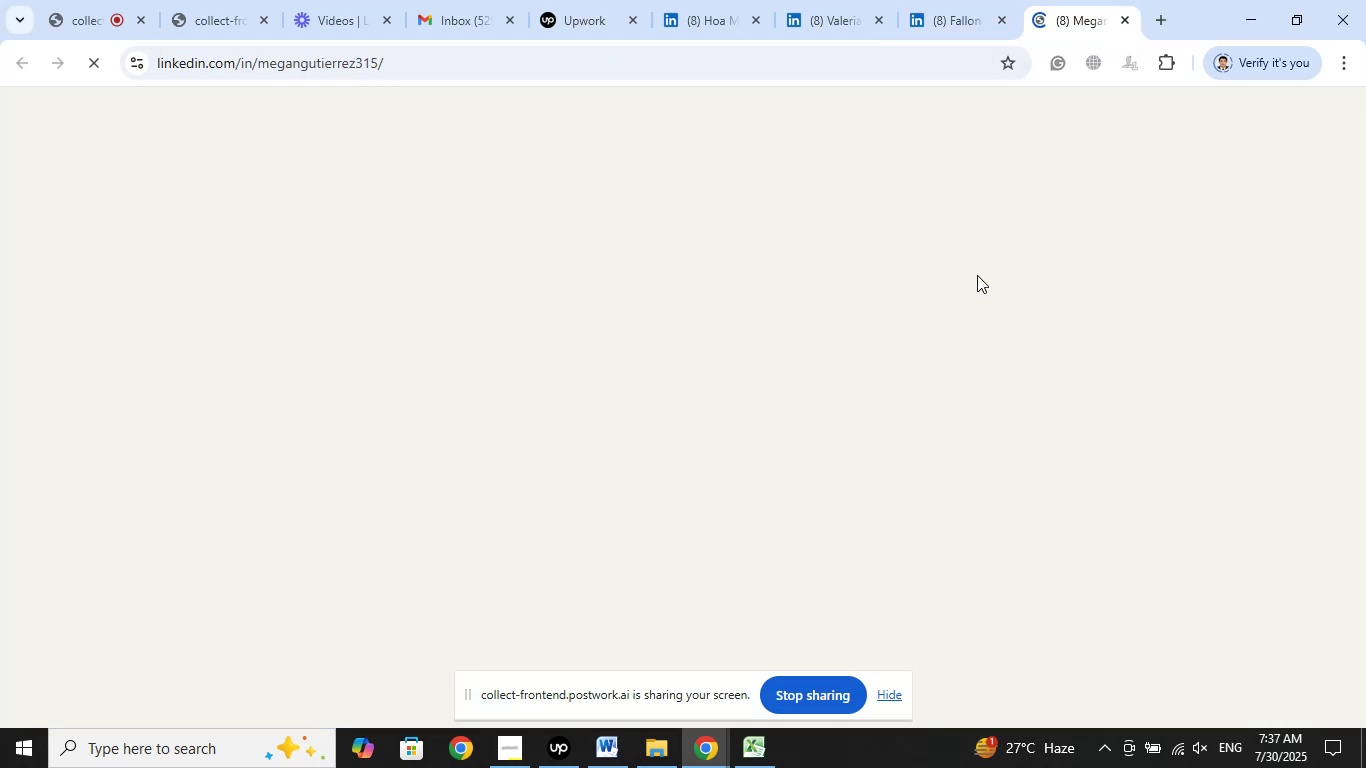 
left_click([789, 441])
 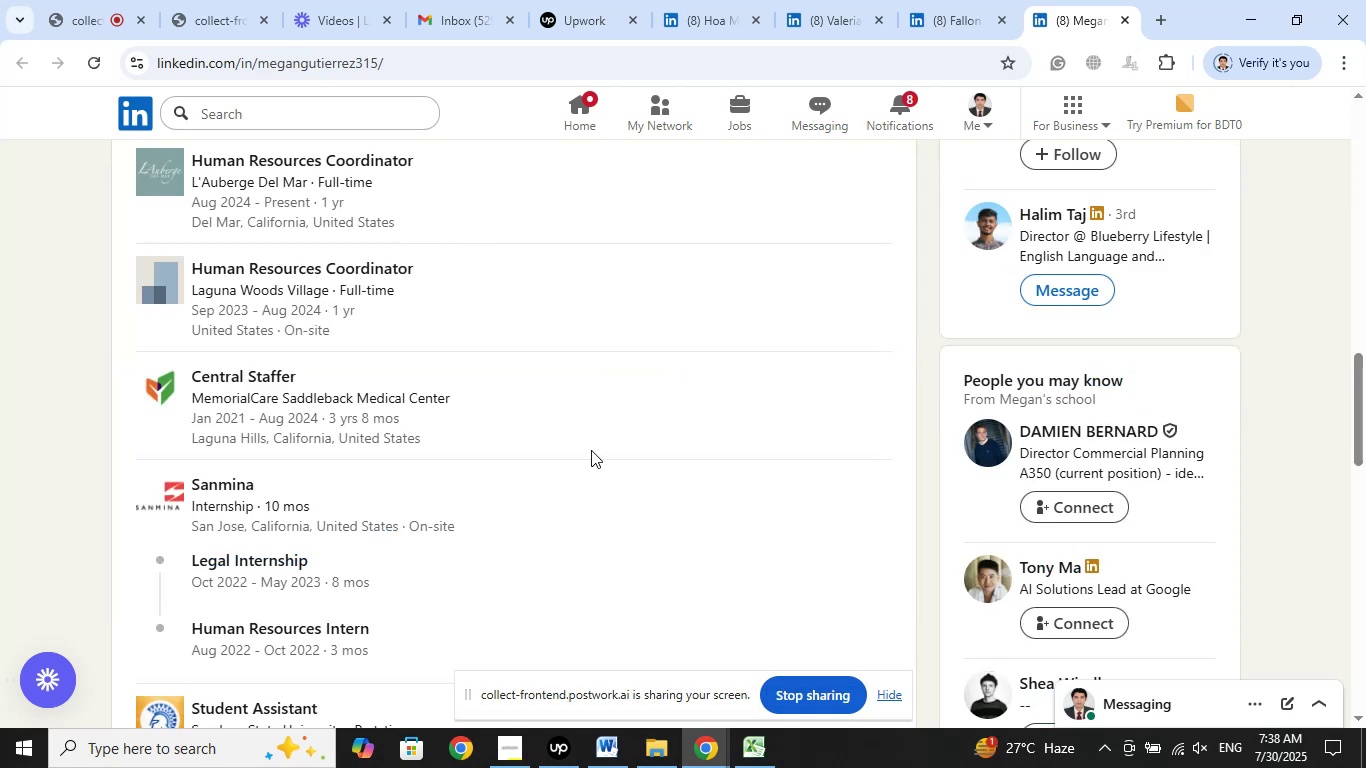 
scroll: coordinate [596, 443], scroll_direction: up, amount: 2.0
 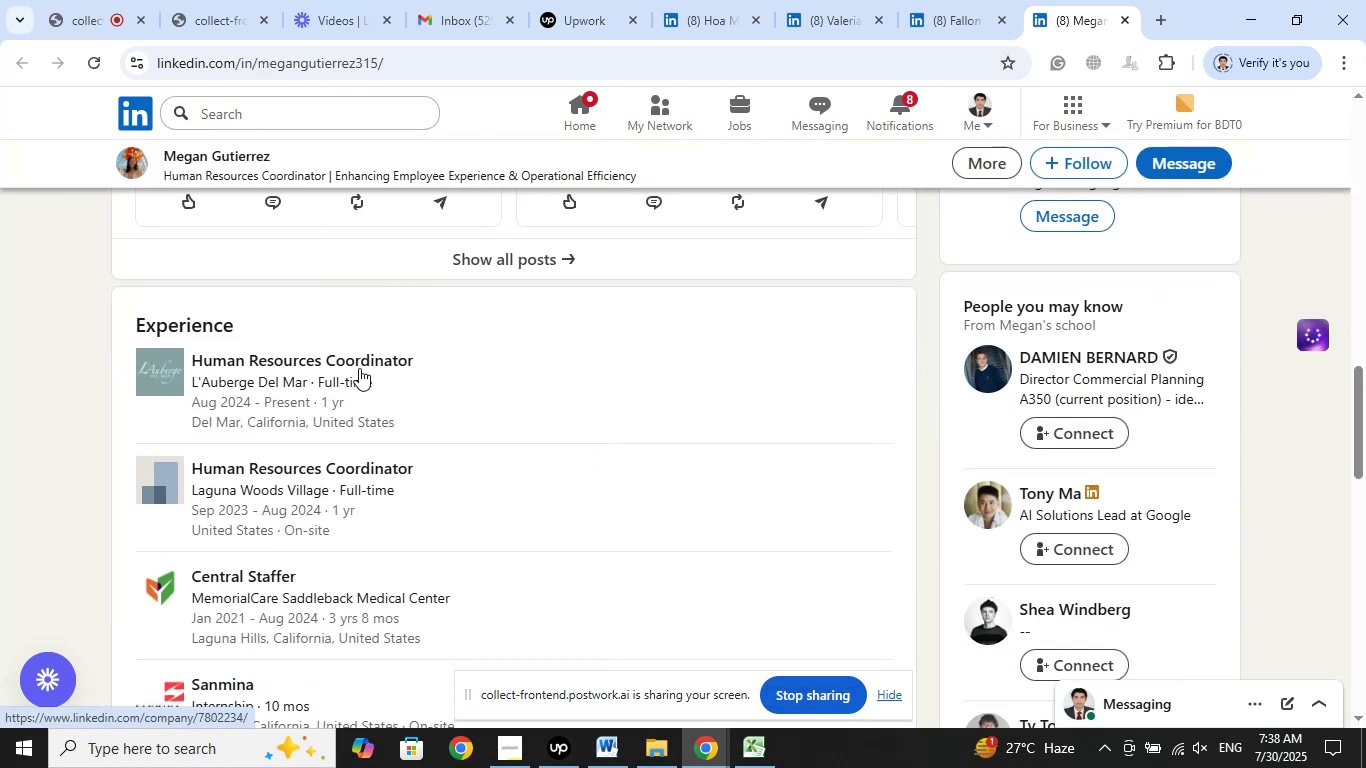 
right_click([367, 360])
 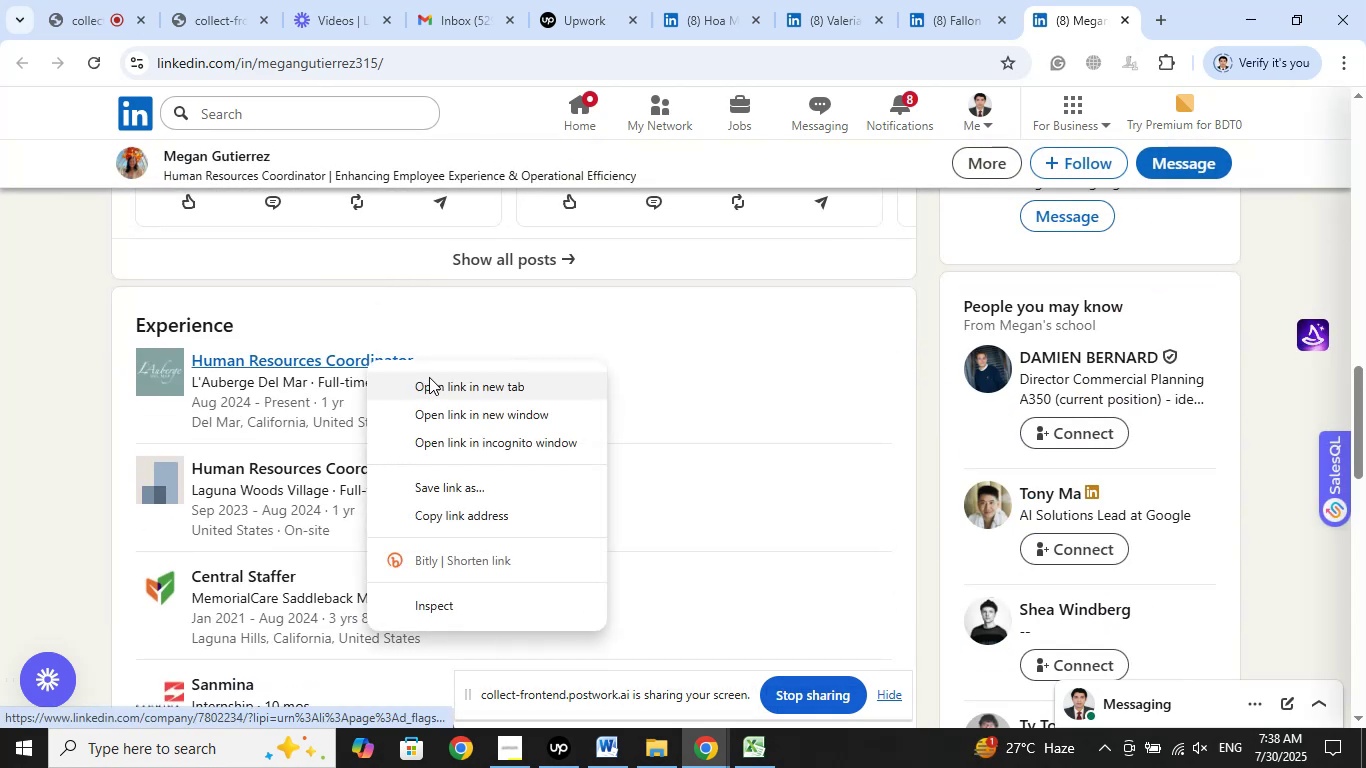 
left_click([429, 377])
 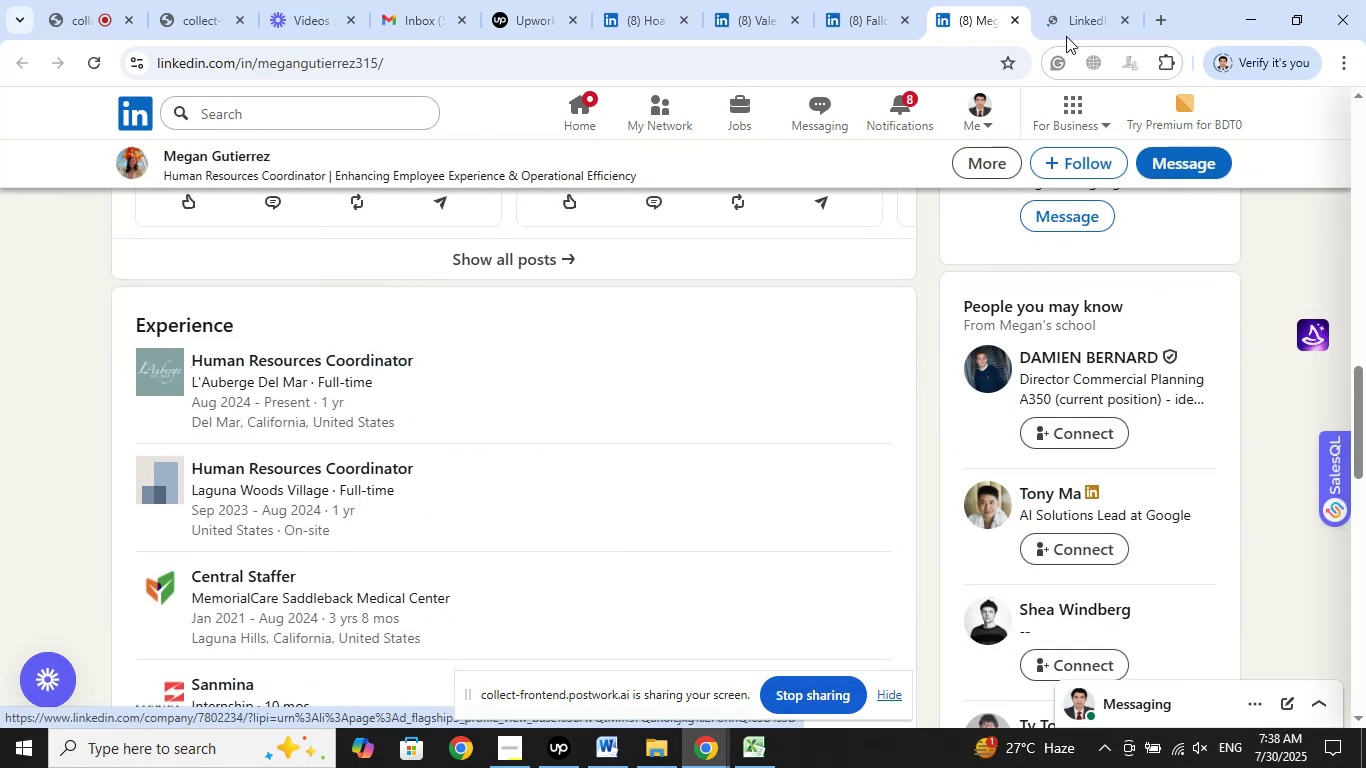 
left_click([1077, 0])
 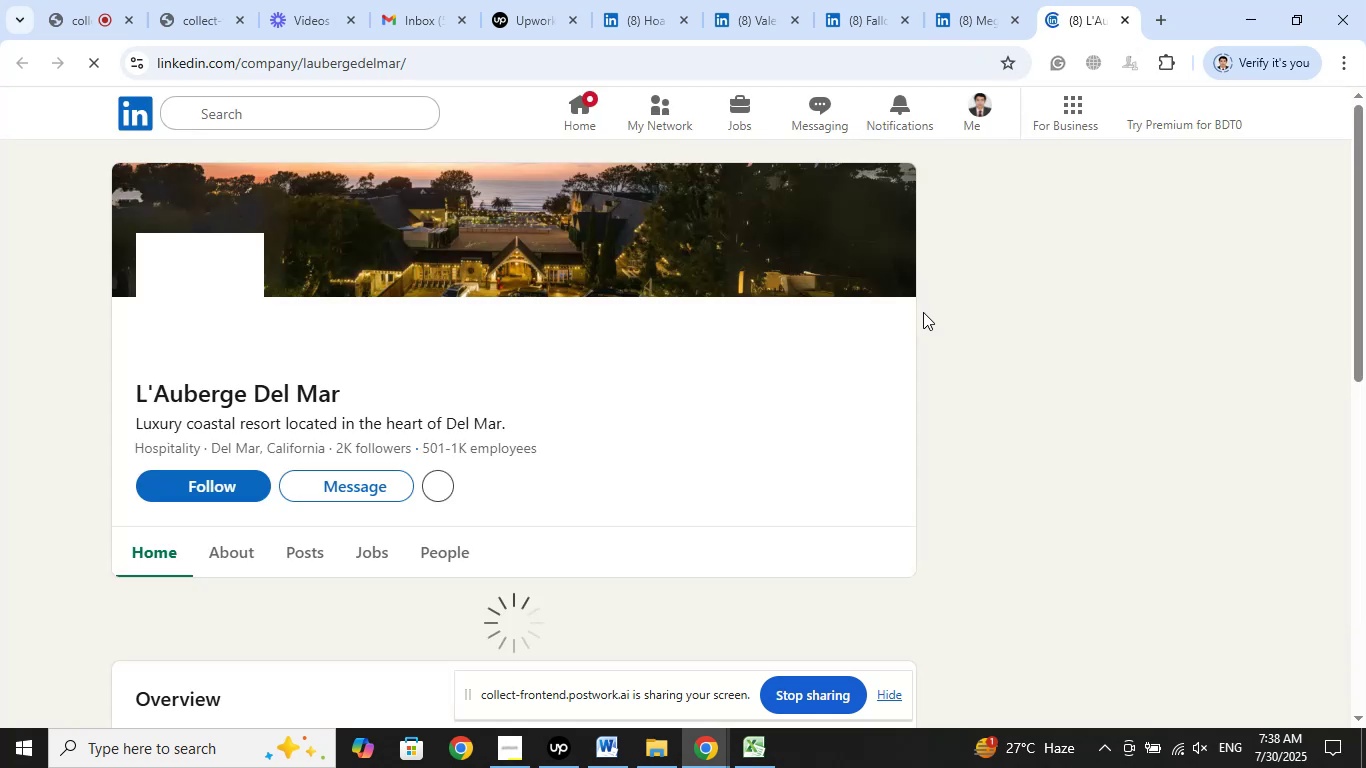 
wait(7.16)
 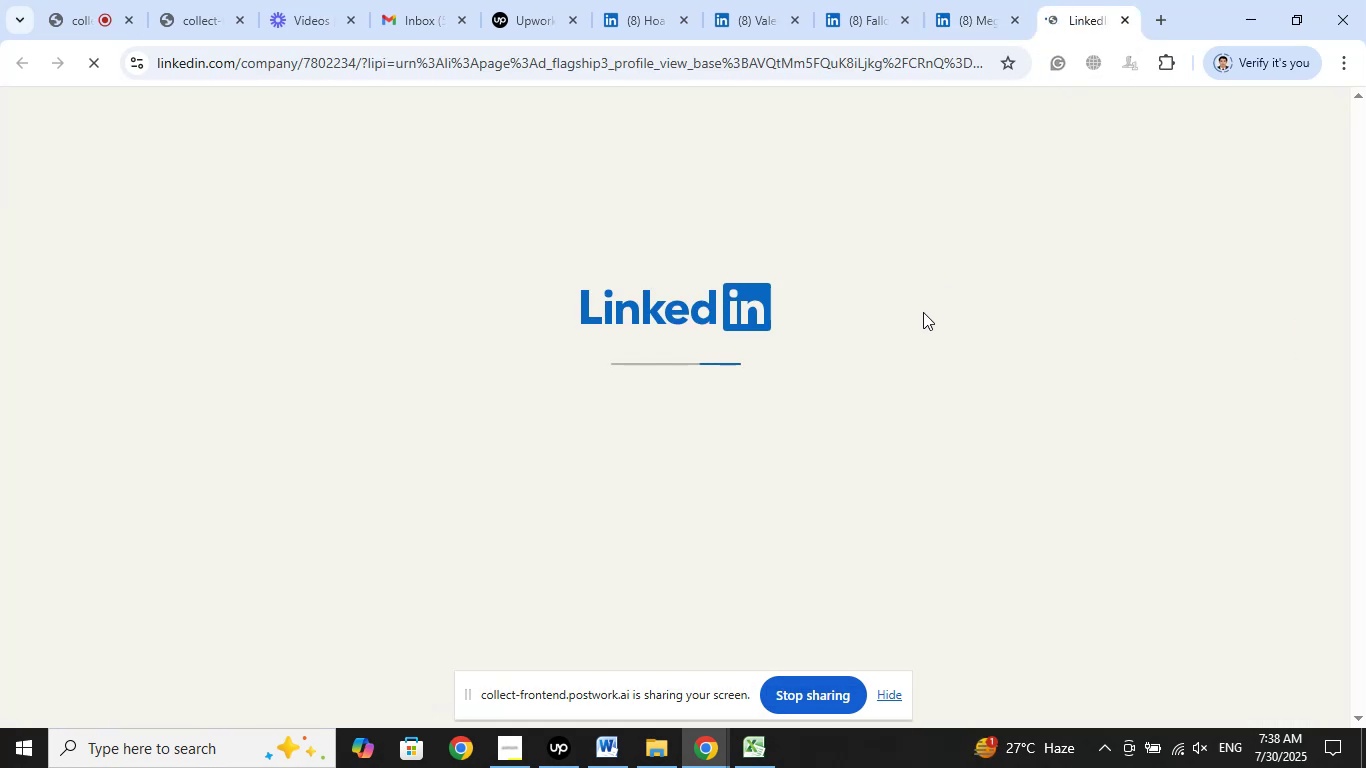 
left_click([976, 0])
 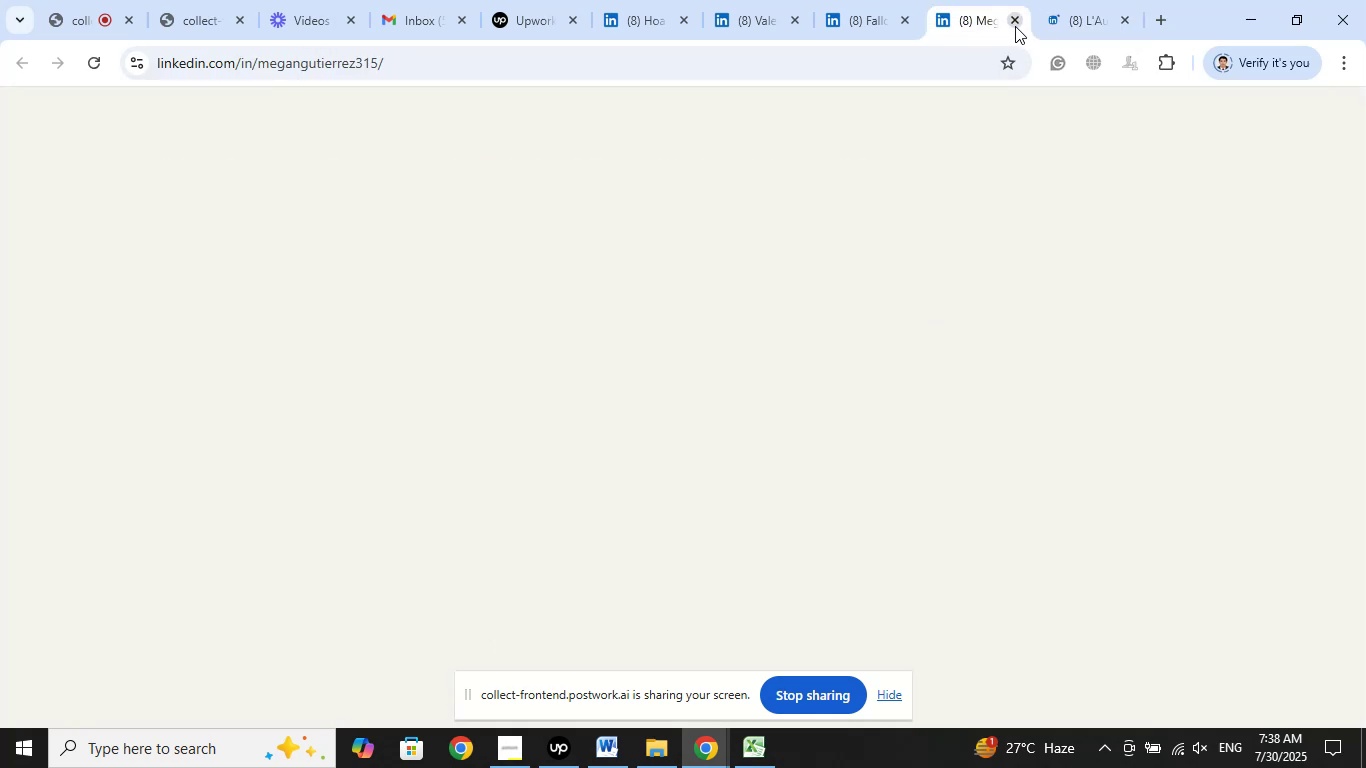 
left_click([1015, 26])
 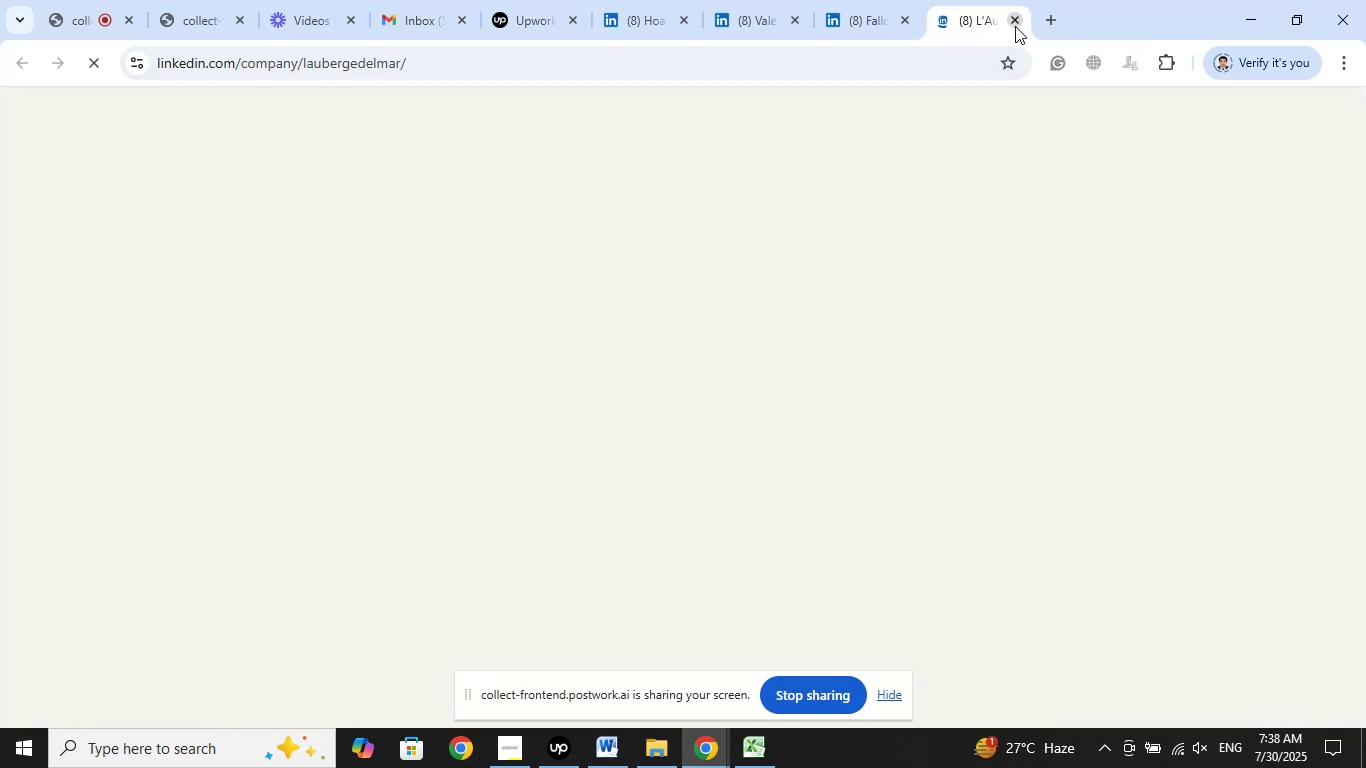 
left_click([1015, 26])
 